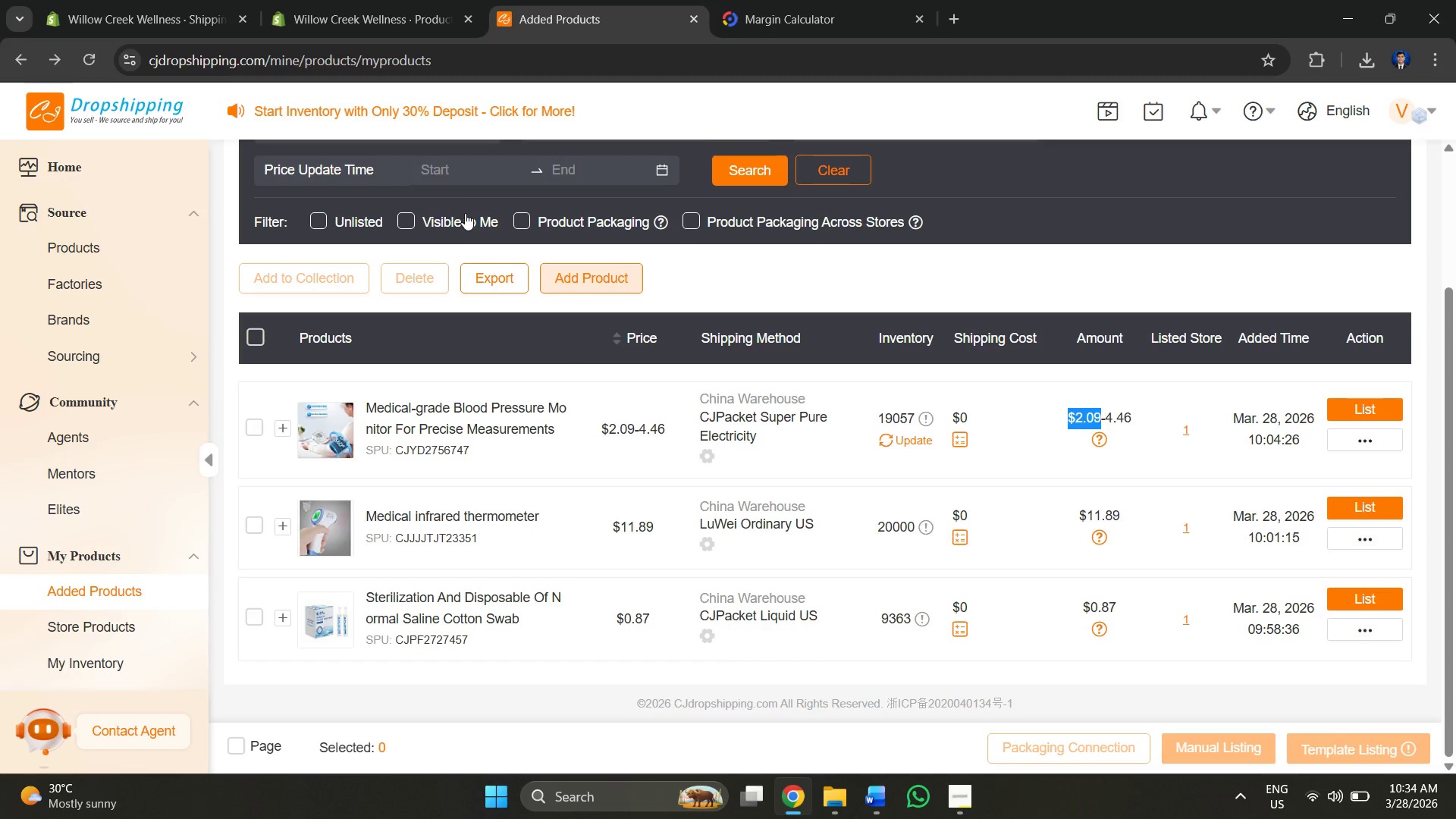 
left_click([74, 0])
 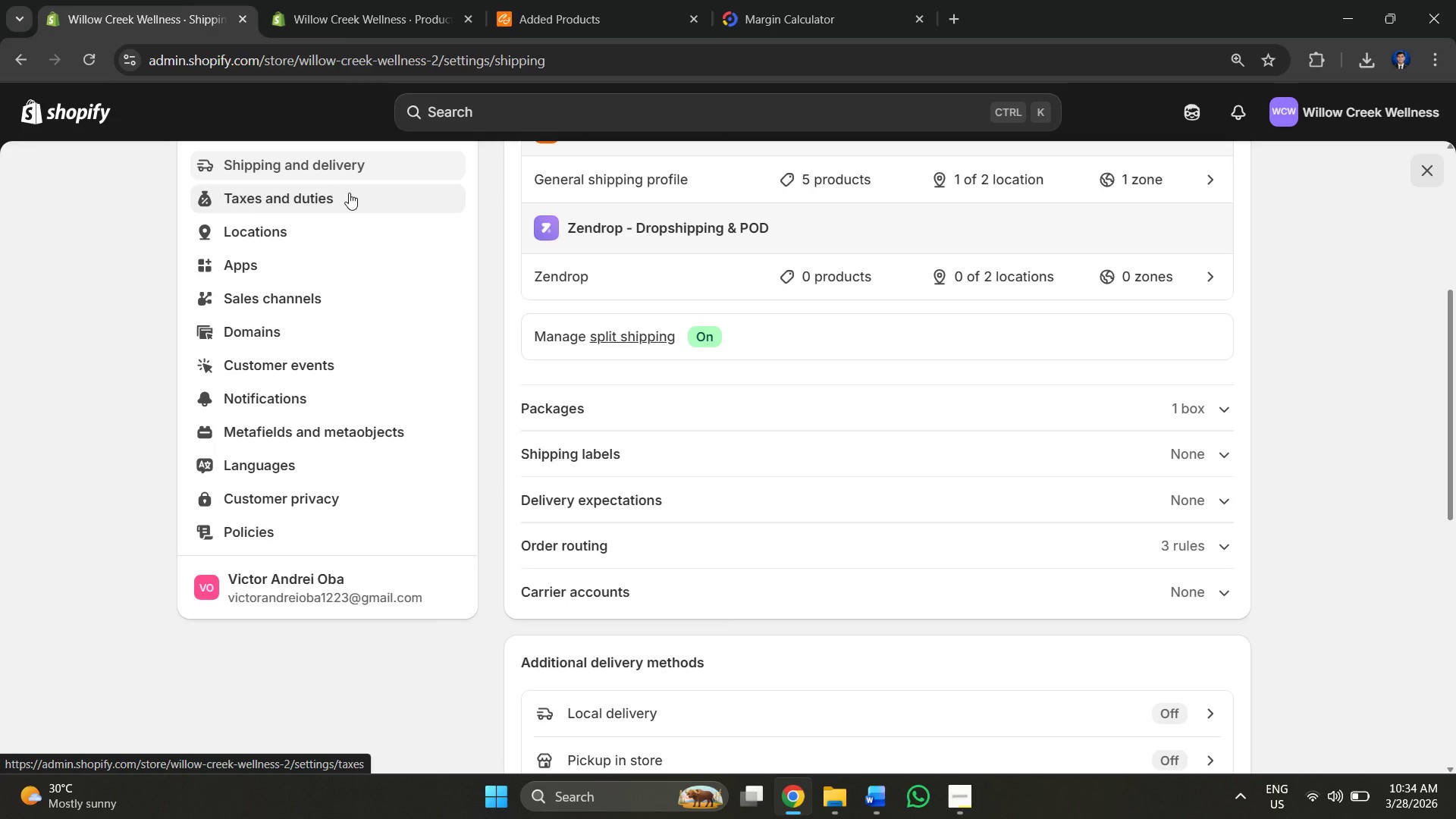 
left_click([80, 114])
 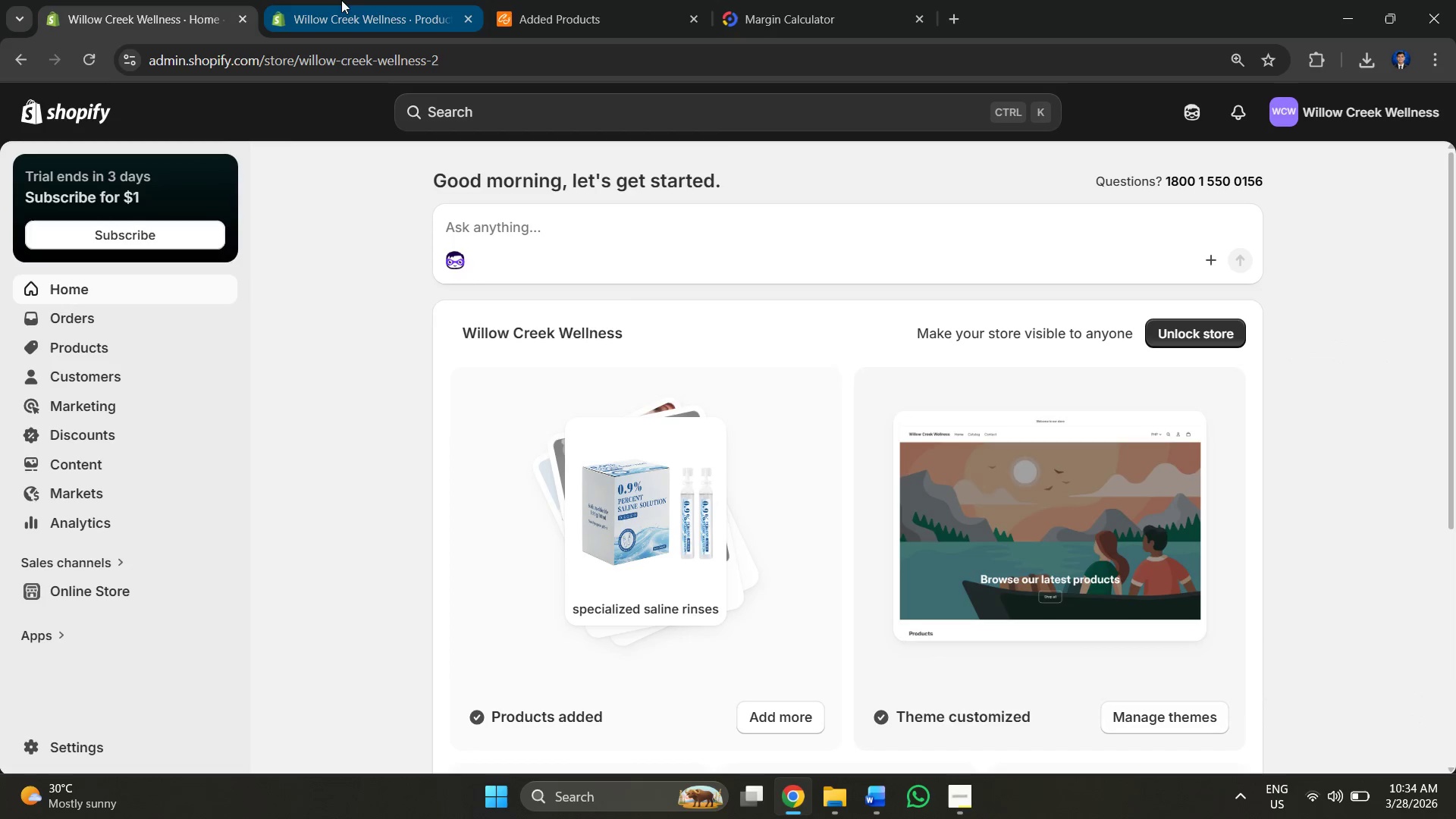 
mouse_move([93, 340])
 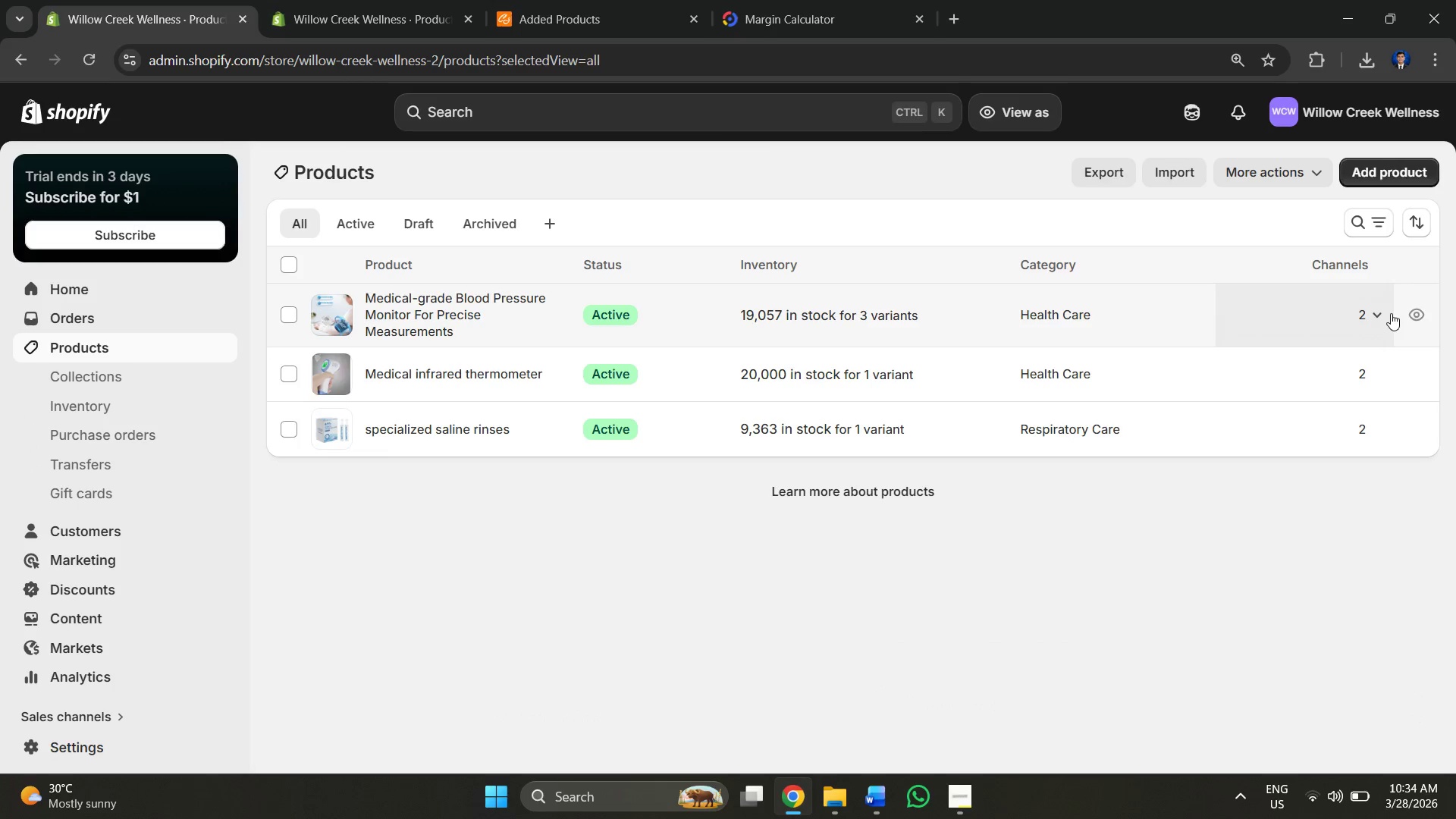 
left_click([1376, 318])
 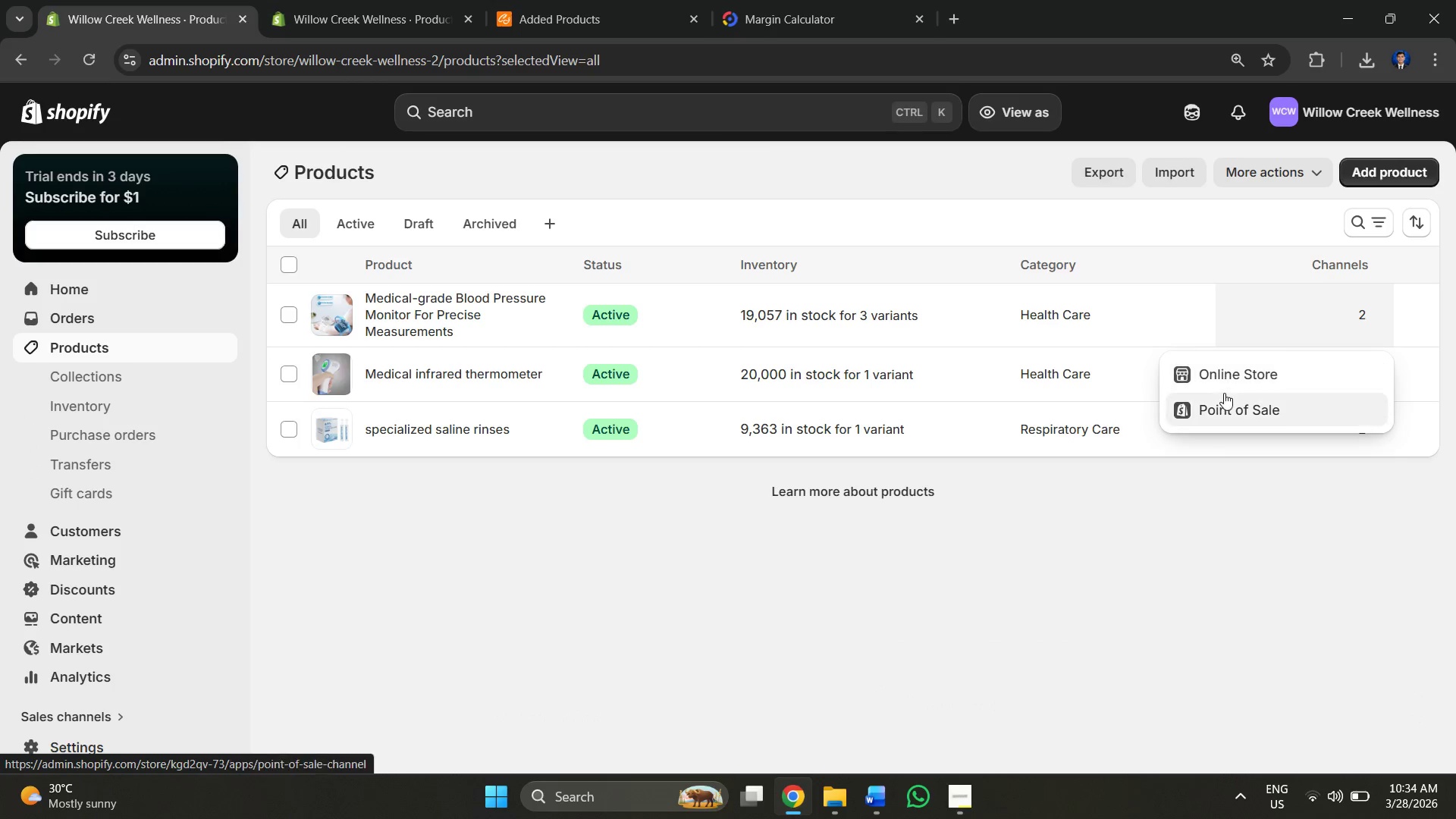 
left_click([1216, 369])
 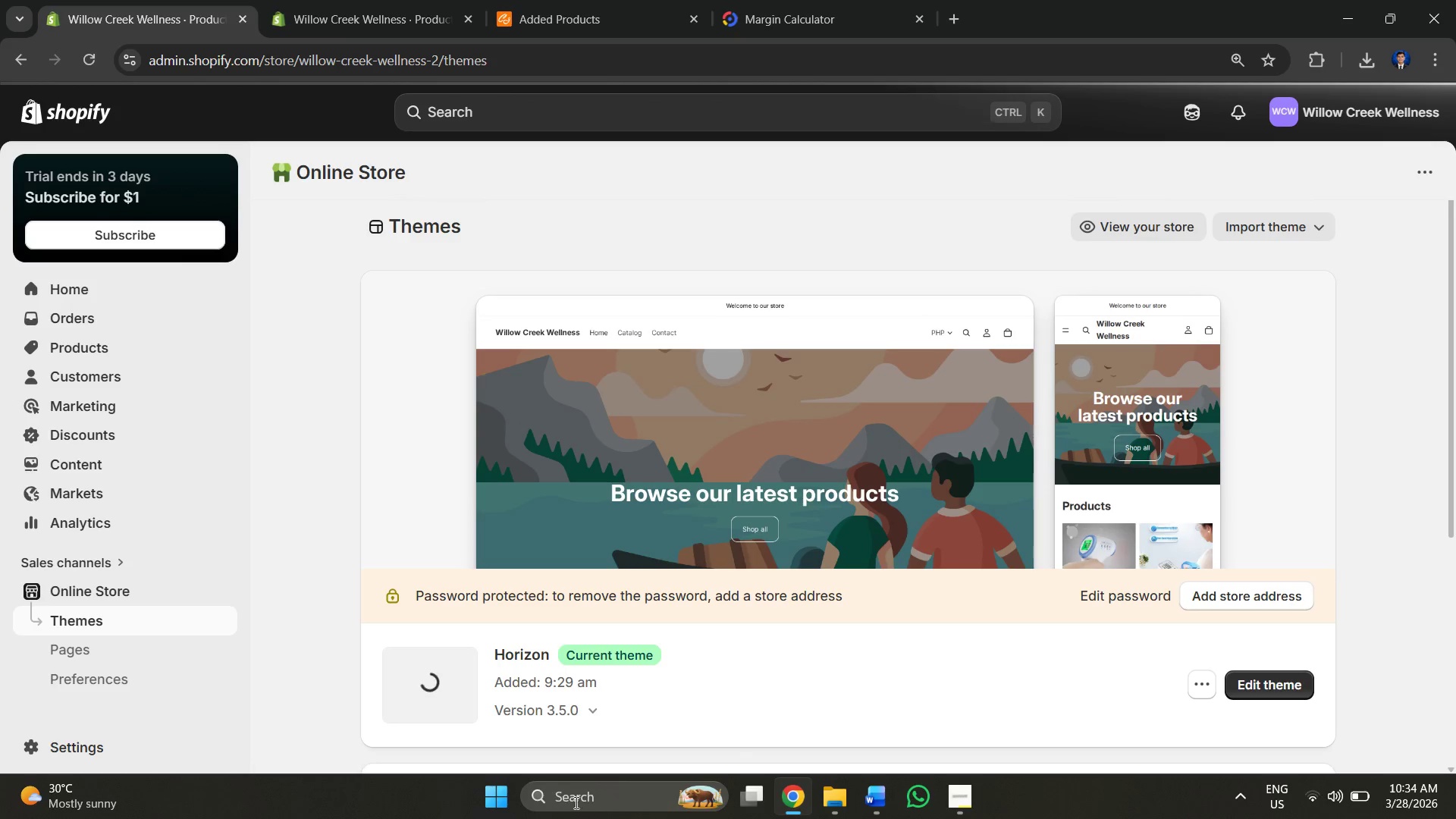 
wait(5.2)
 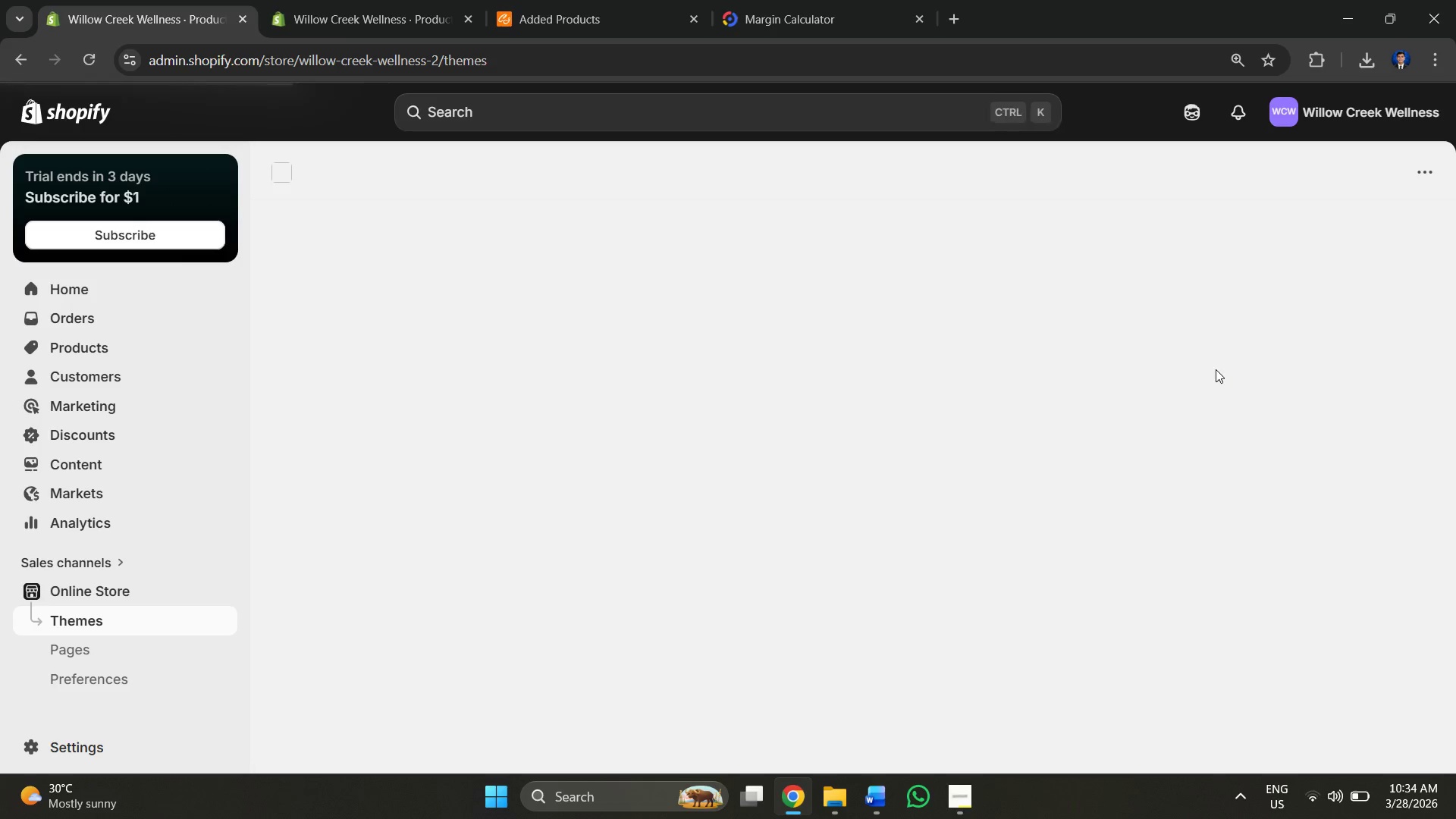 
scroll: coordinate [1193, 549], scroll_direction: down, amount: 4.0
 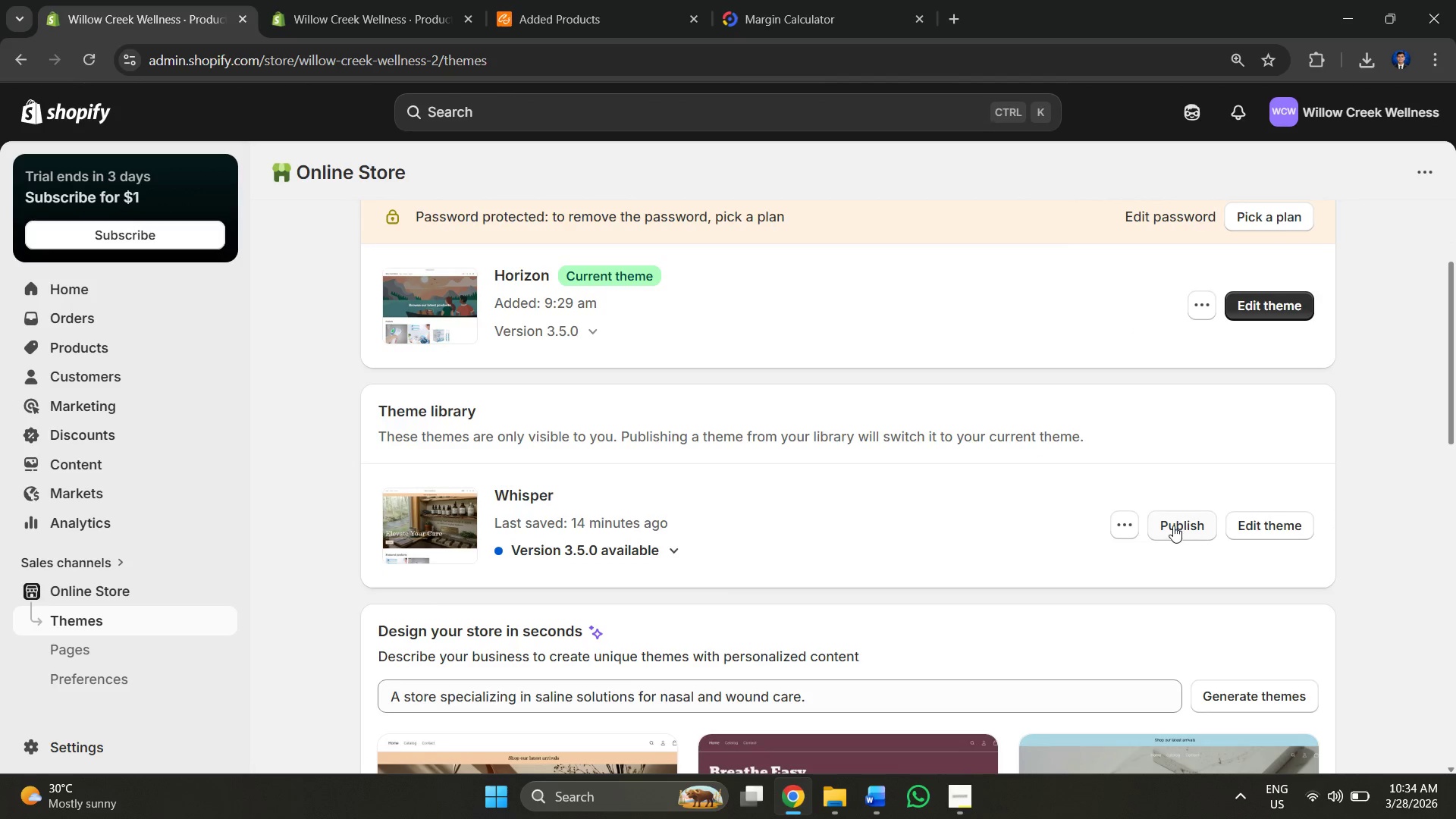 
left_click([1194, 525])
 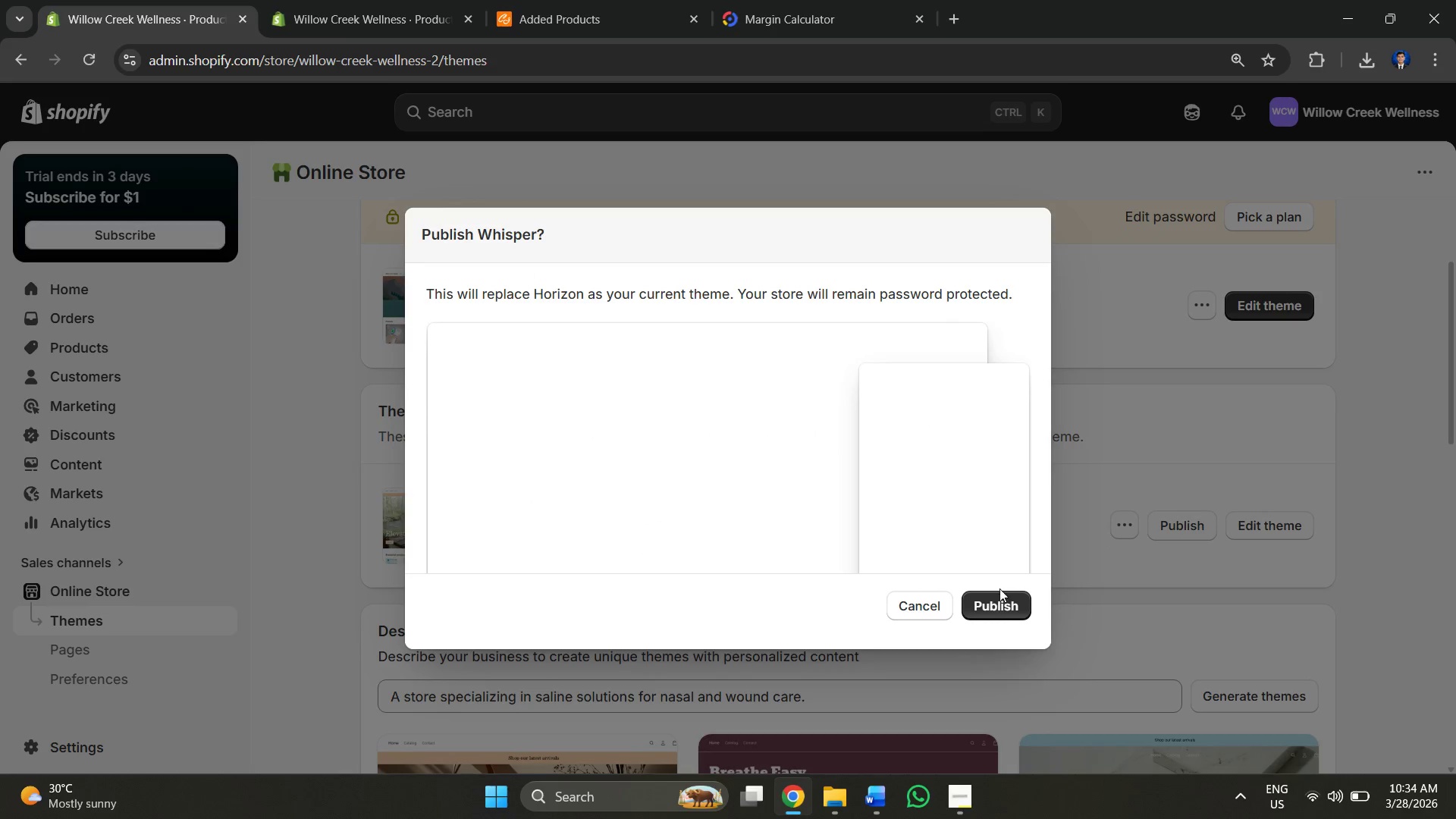 
left_click([999, 607])
 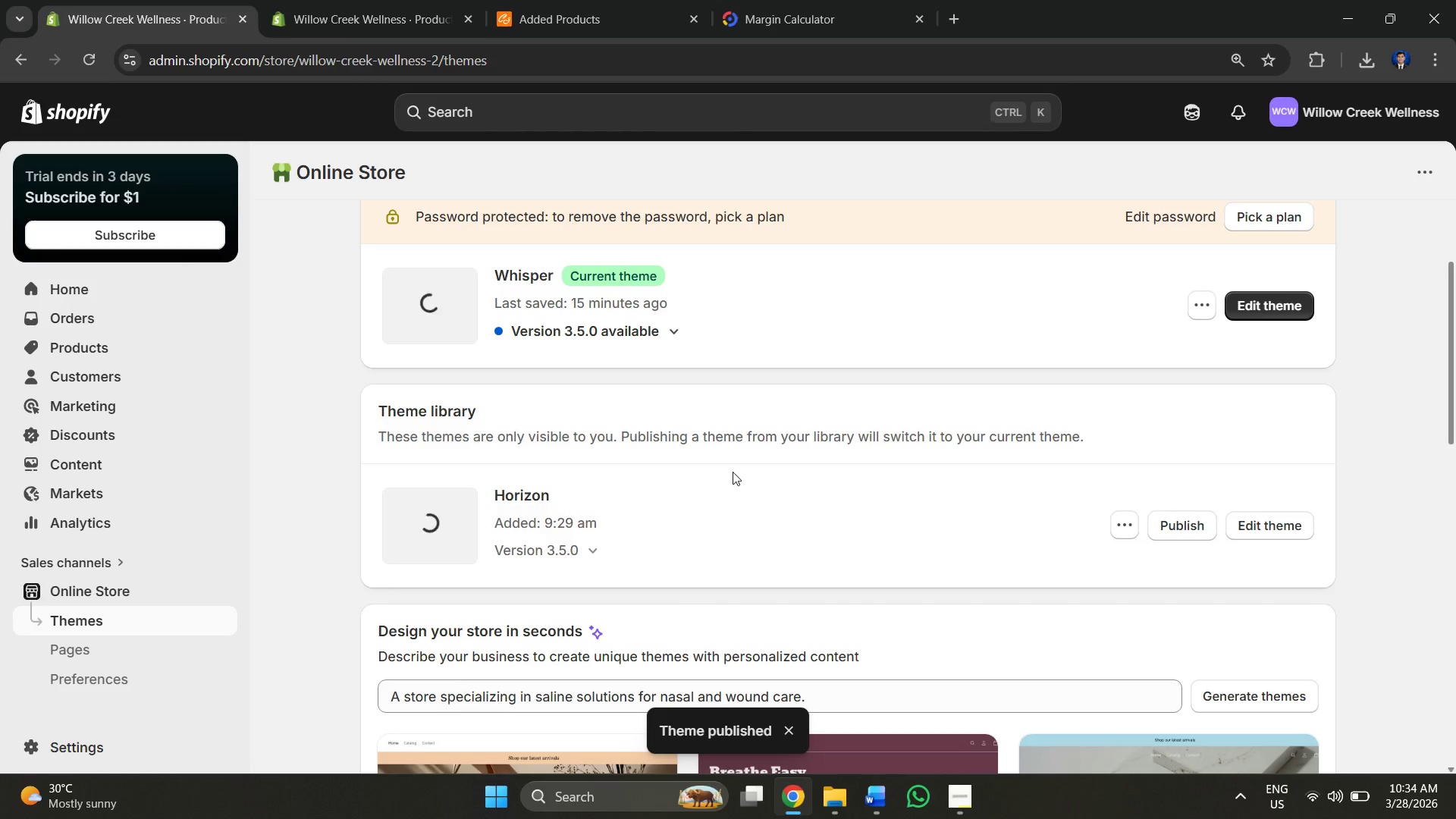 
scroll: coordinate [623, 372], scroll_direction: up, amount: 2.0
 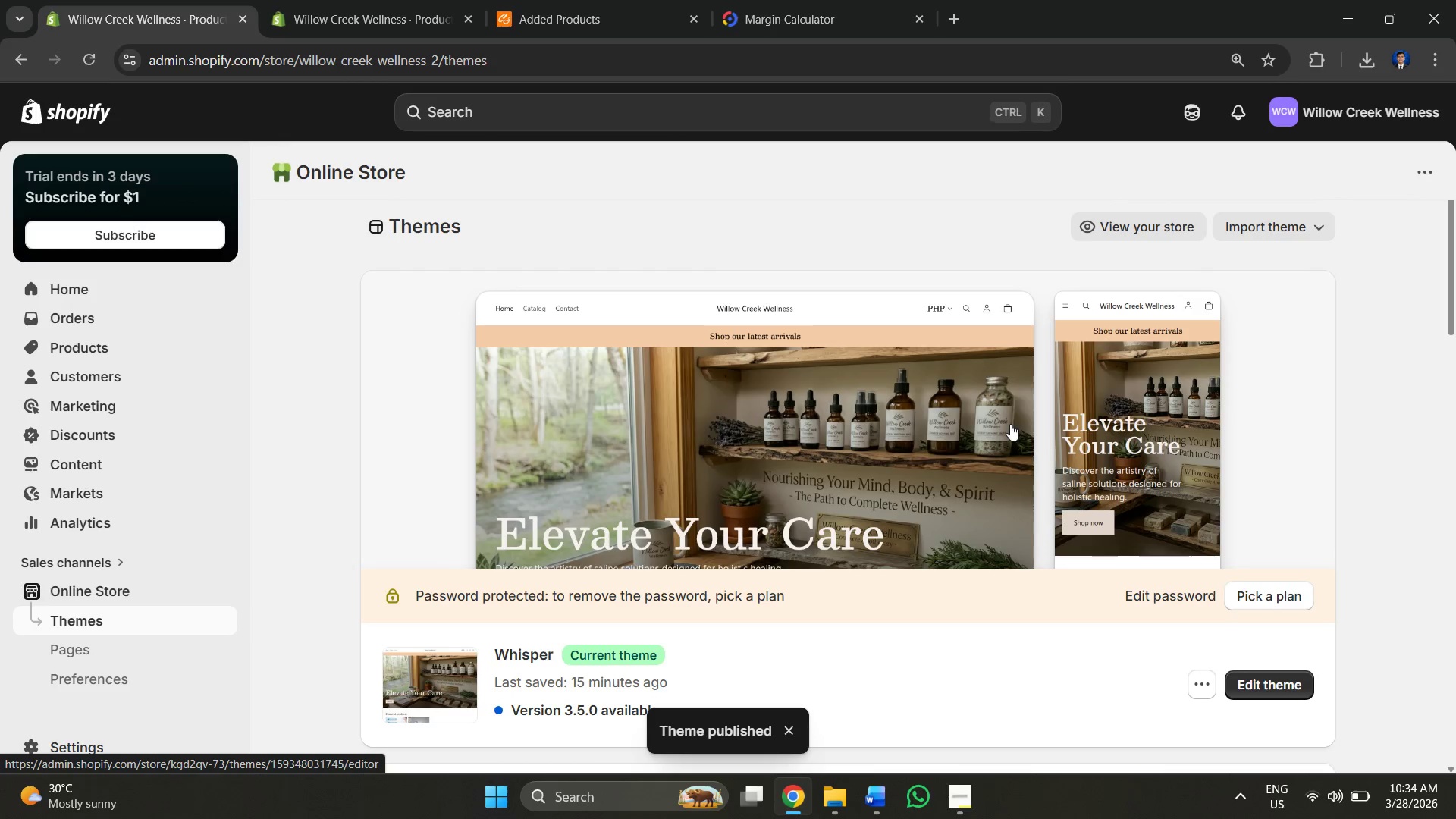 
scroll: coordinate [858, 425], scroll_direction: down, amount: 3.0
 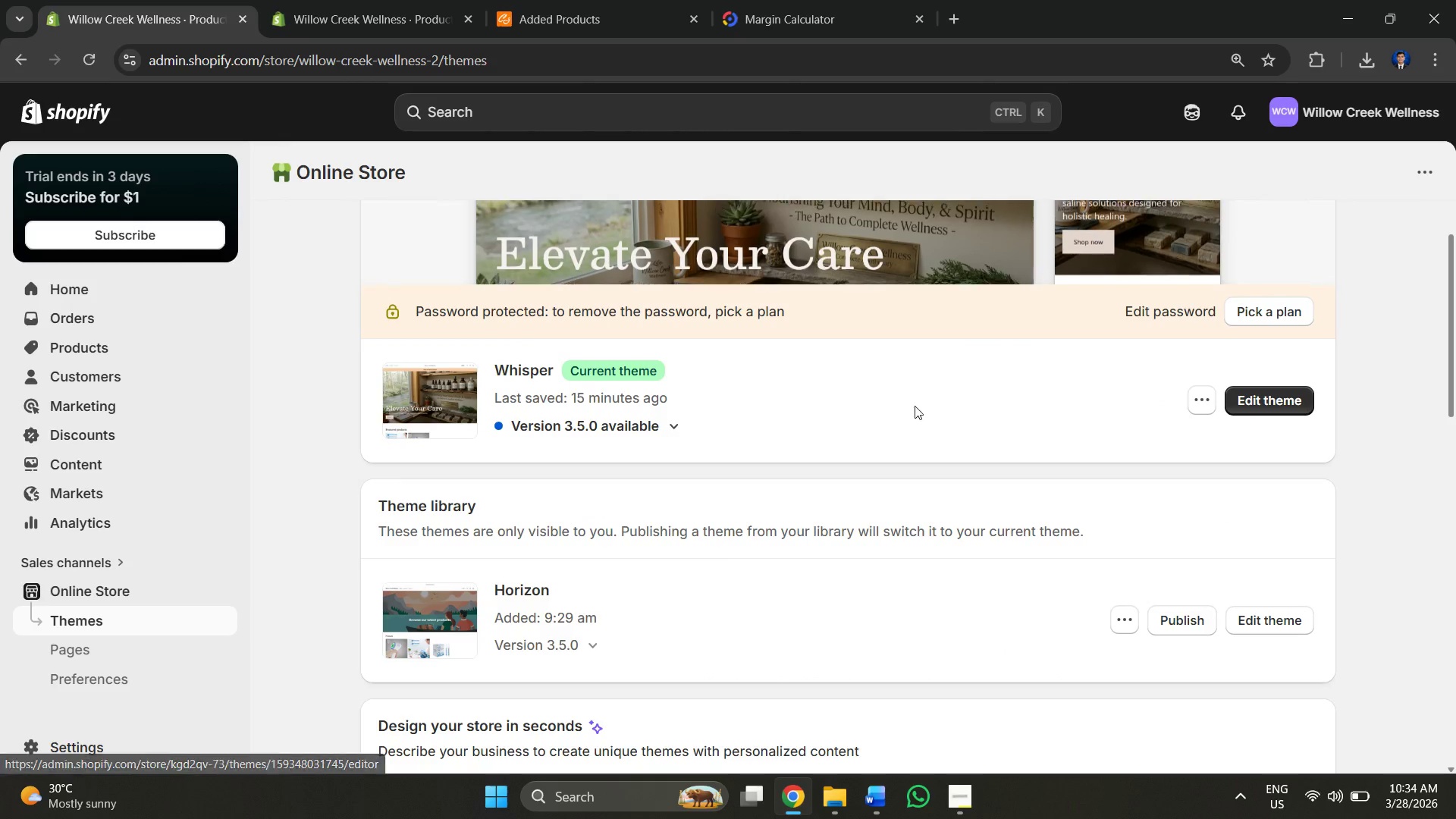 
scroll: coordinate [918, 403], scroll_direction: up, amount: 3.0
 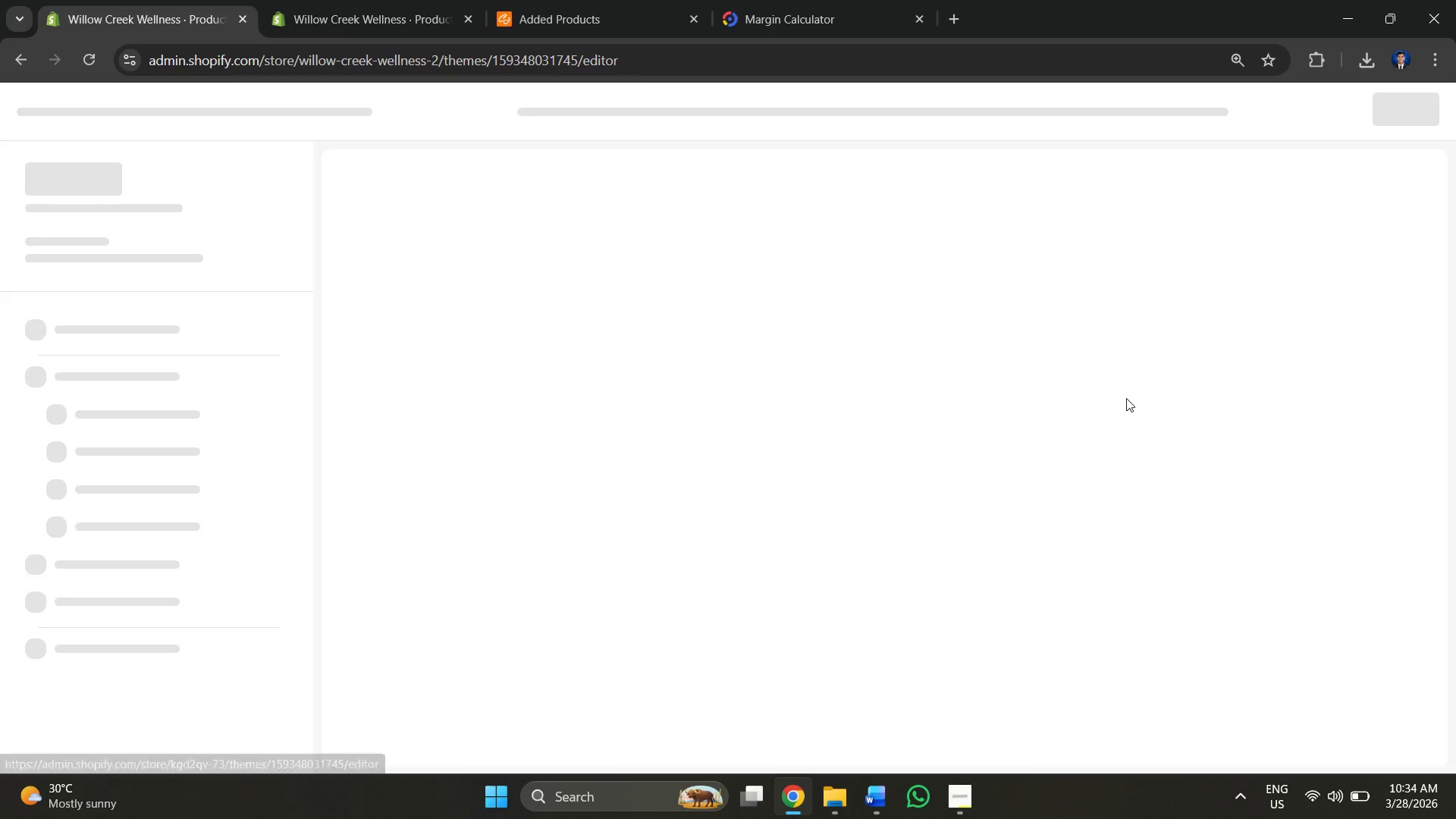 
mouse_move([923, 361])
 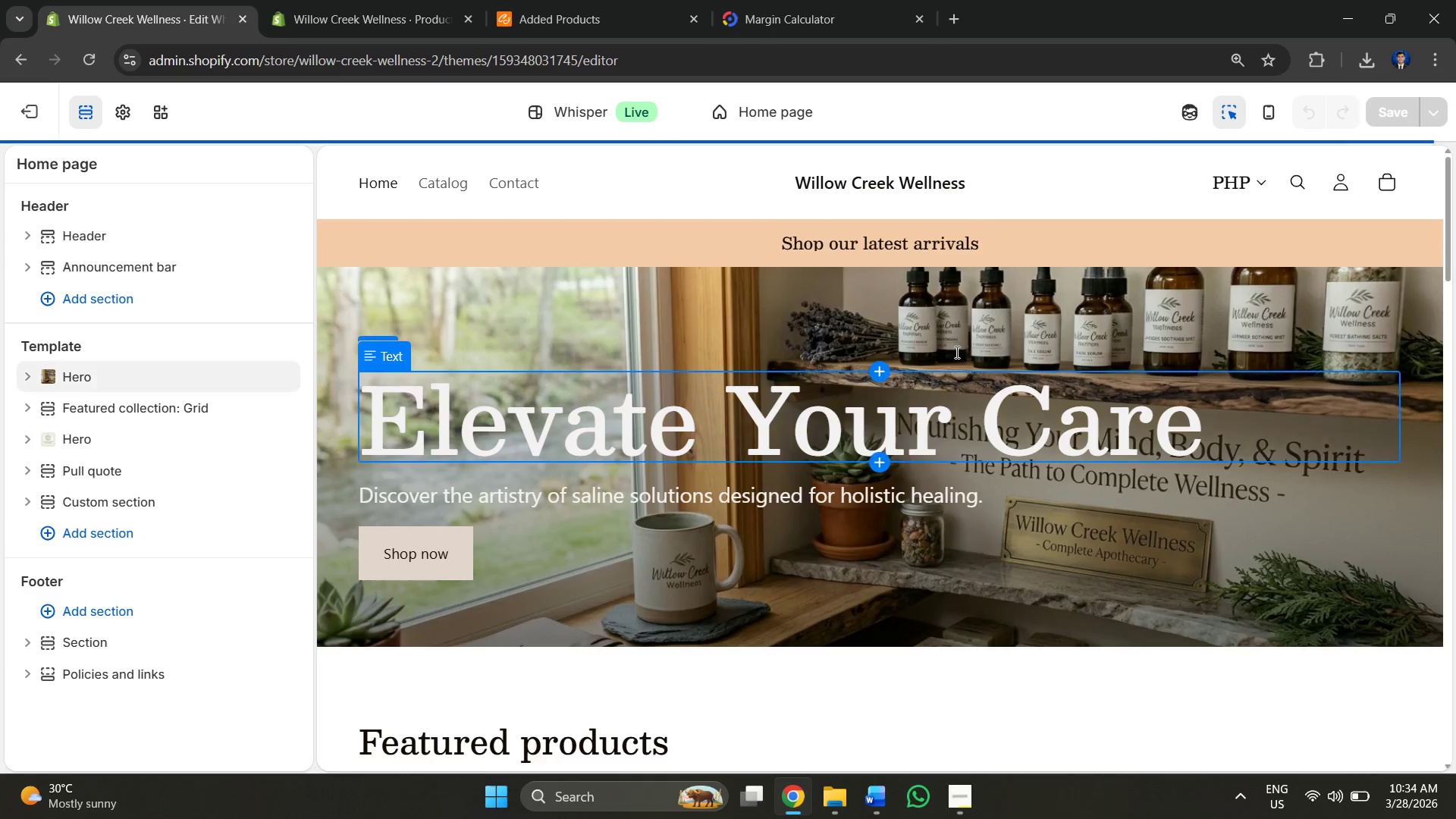 
scroll: coordinate [952, 350], scroll_direction: down, amount: 7.0
 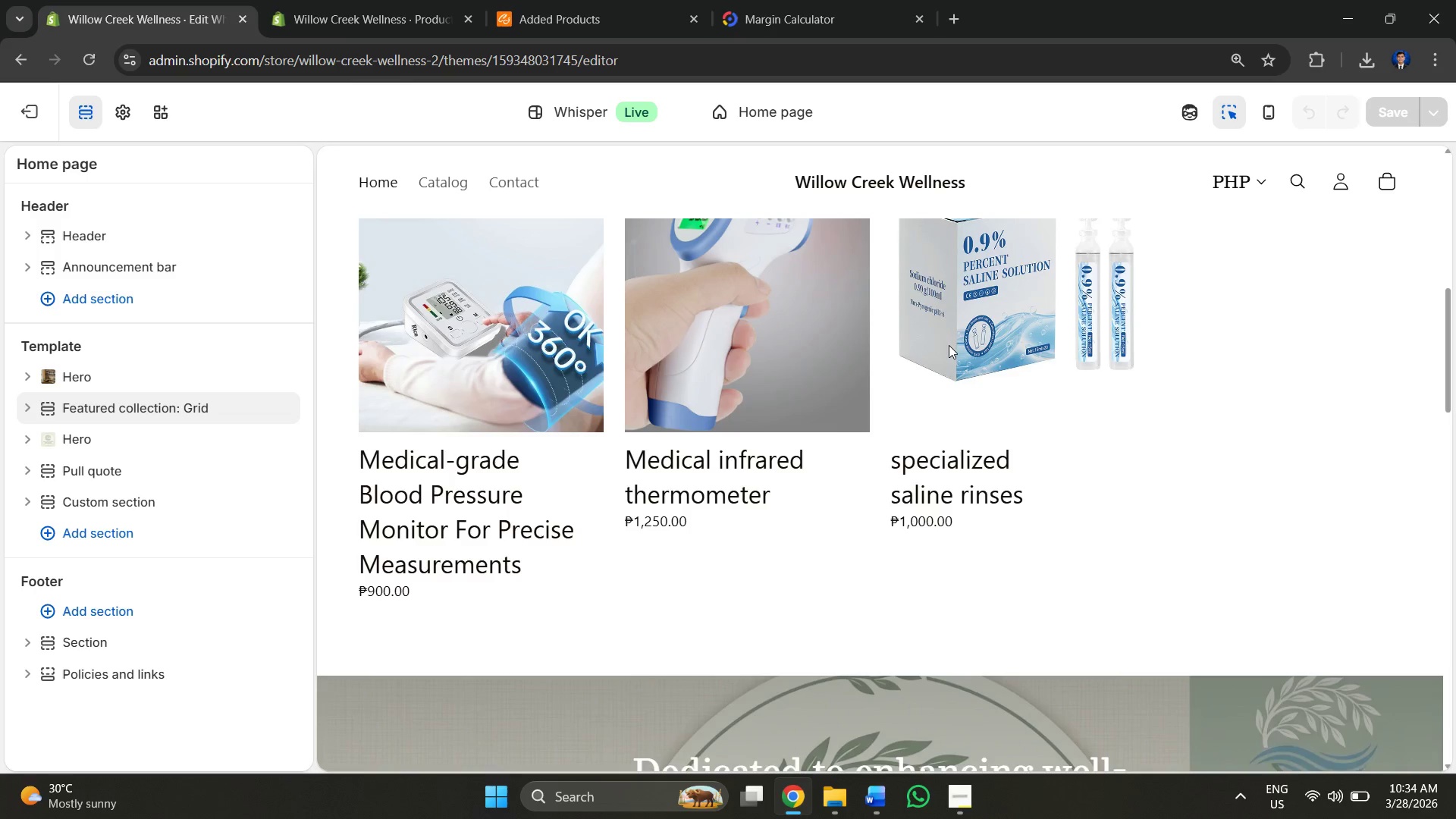 
scroll: coordinate [685, 390], scroll_direction: up, amount: 10.0
 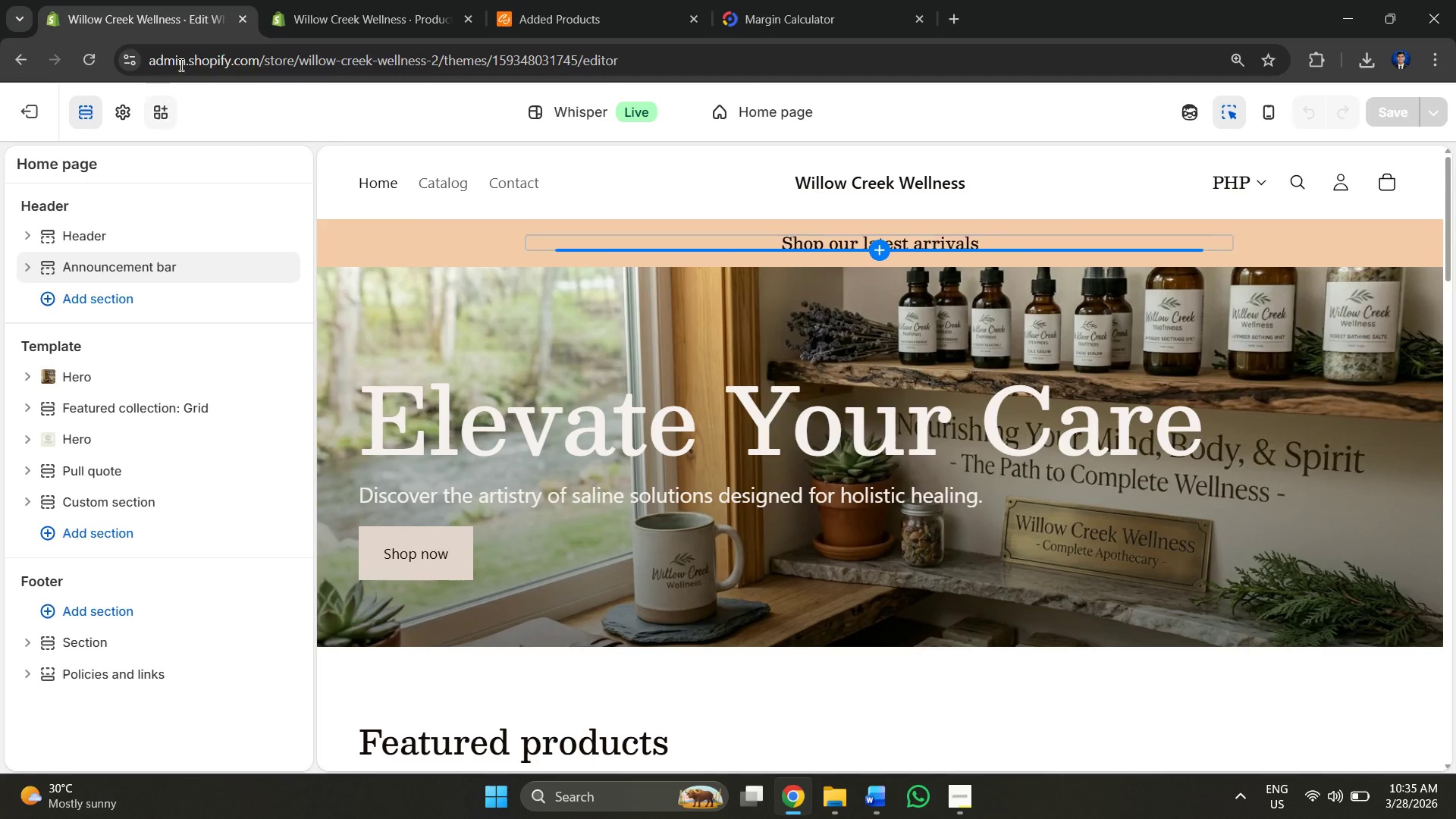 
wait(6.63)
 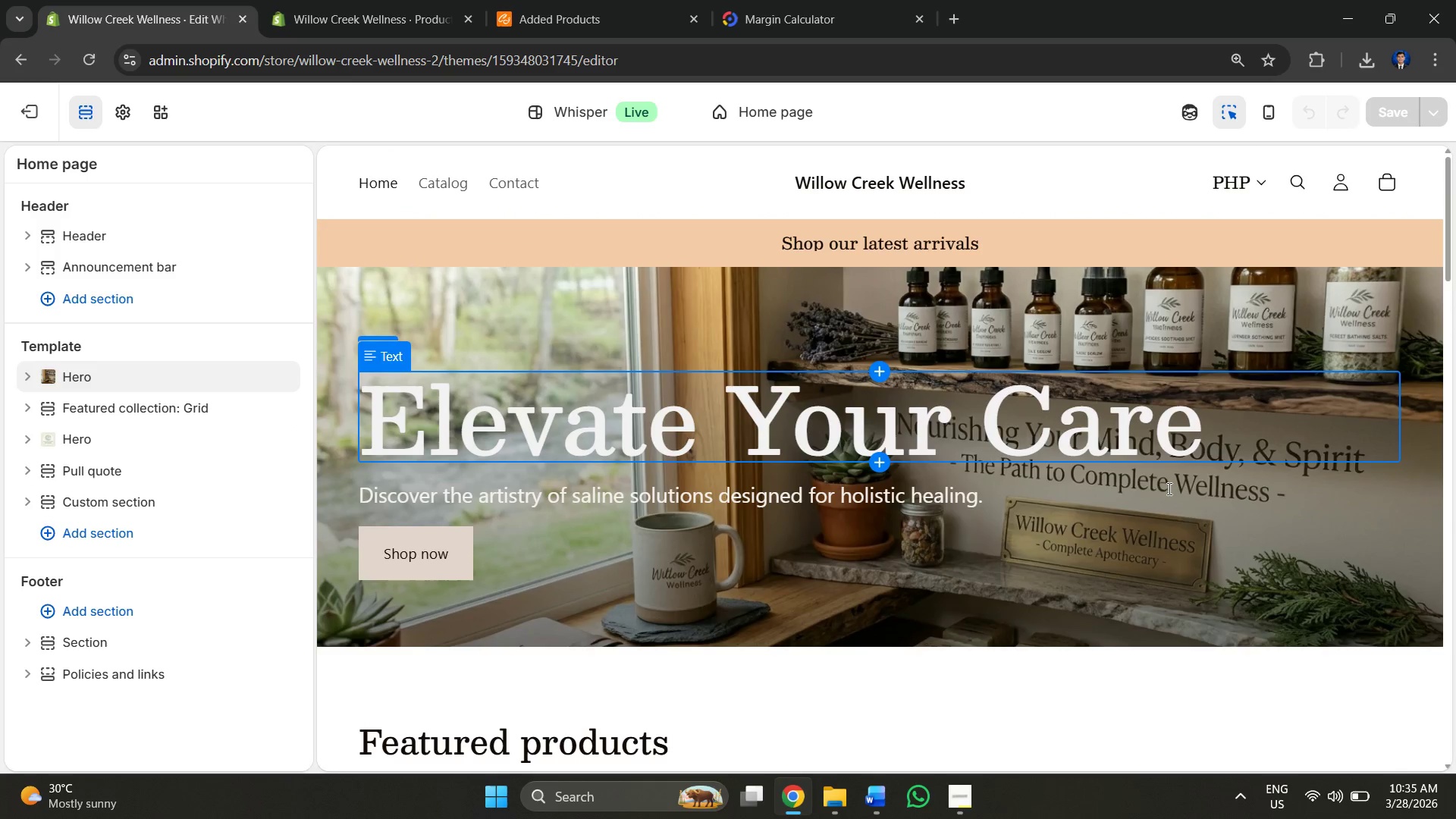 
left_click([932, 243])
 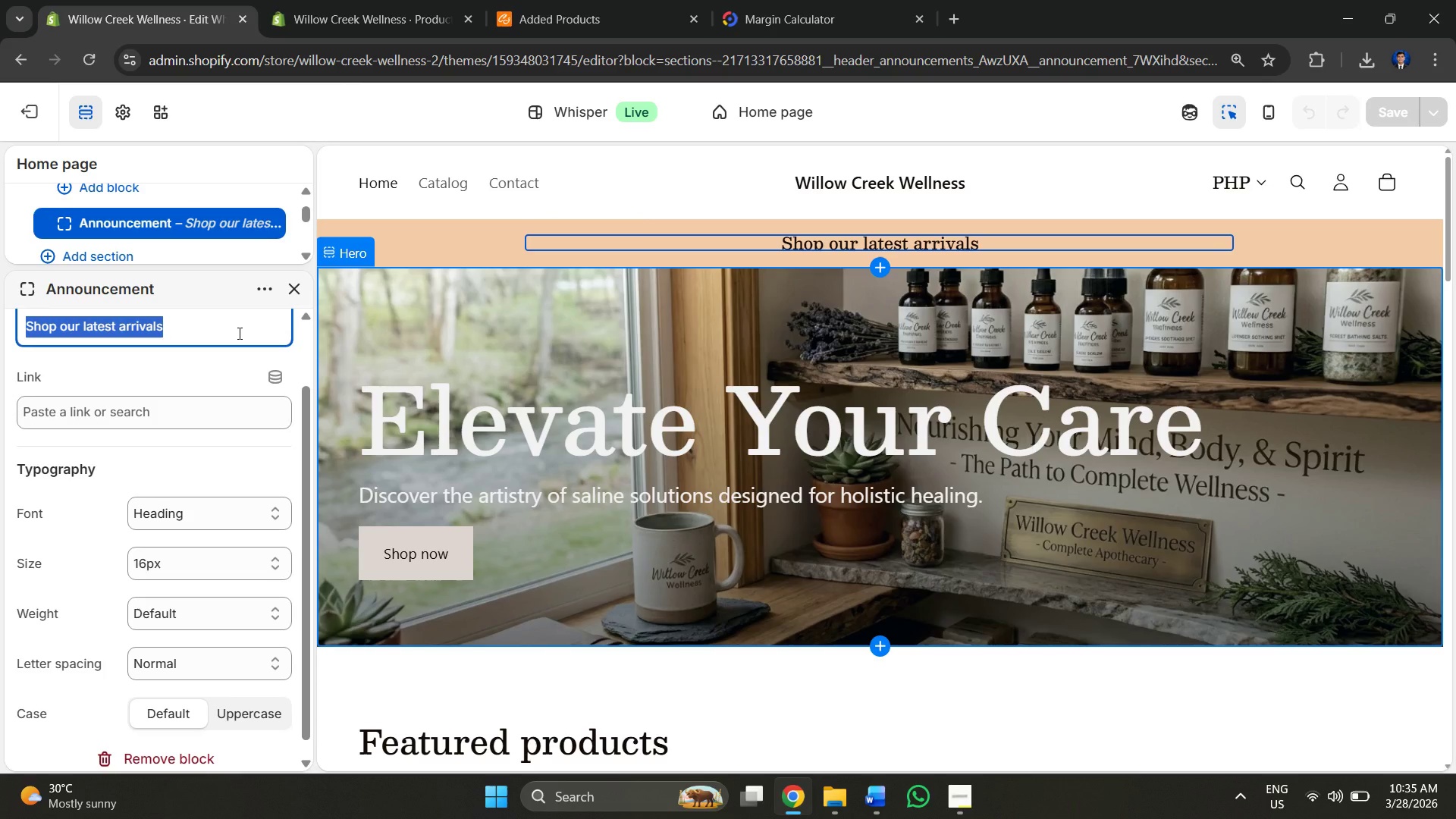 
type(Wo)
key(Backspace)
type(illow Creeks Wellness)
 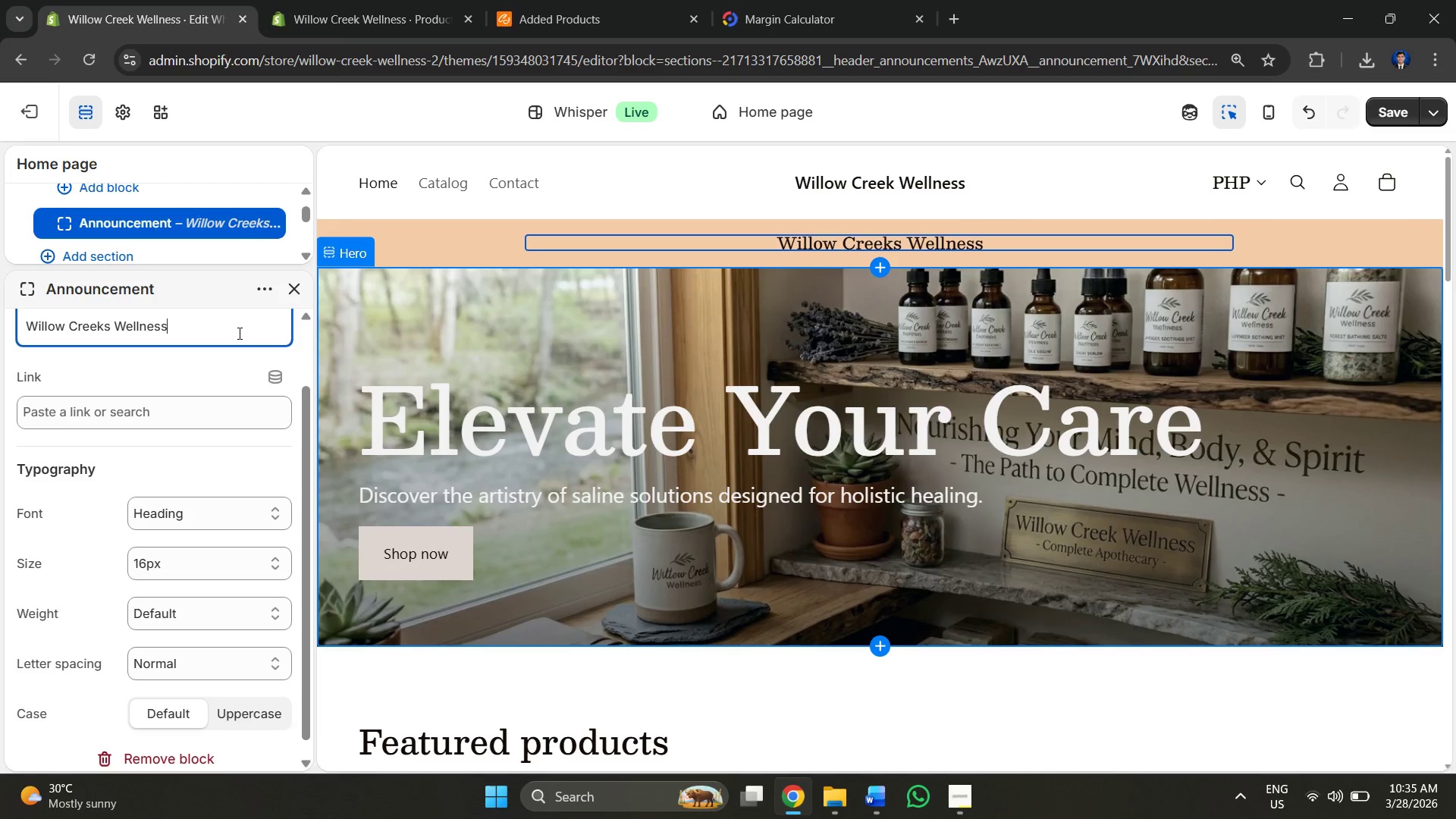 
left_click([607, 157])
 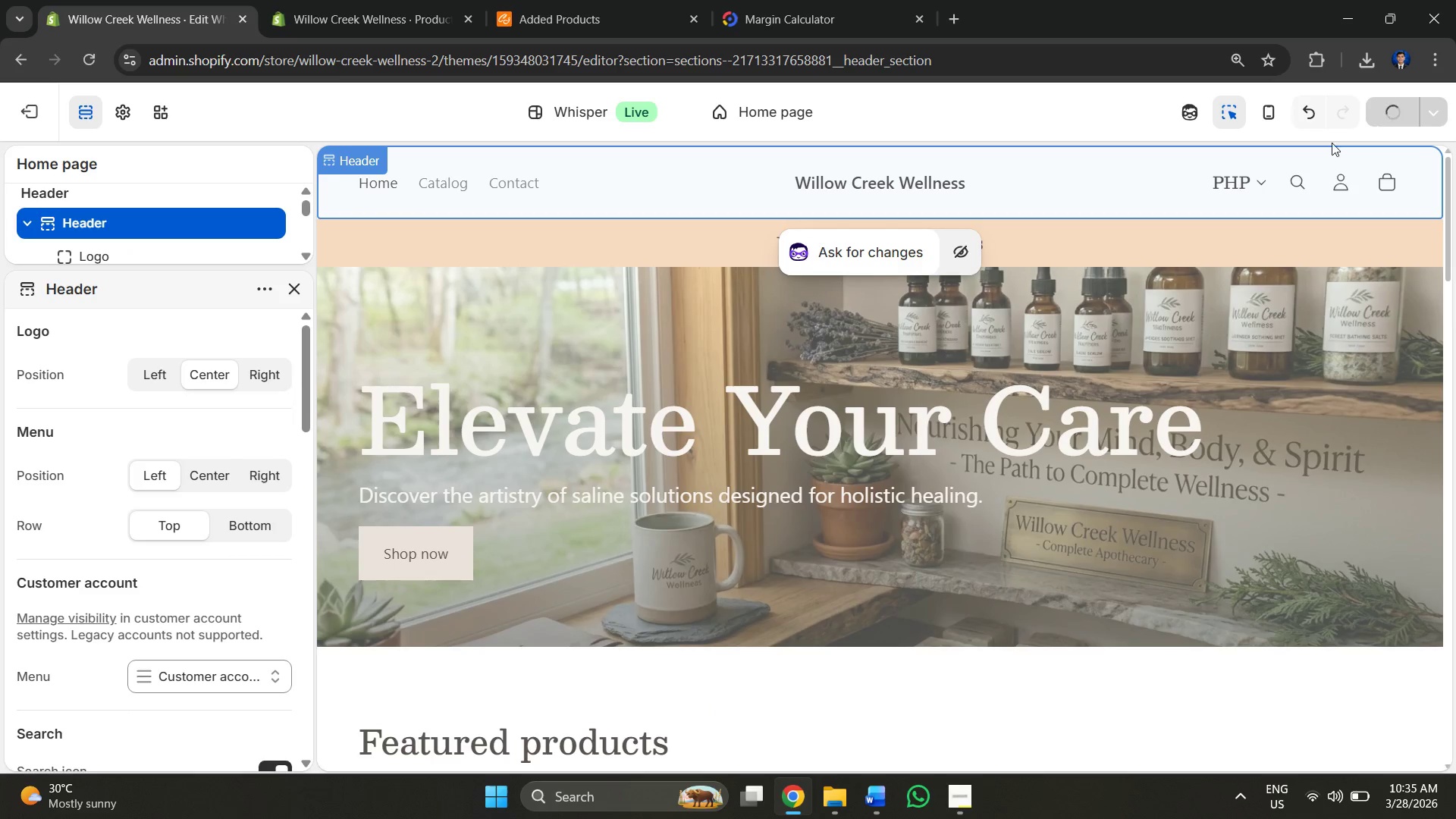 
wait(8.12)
 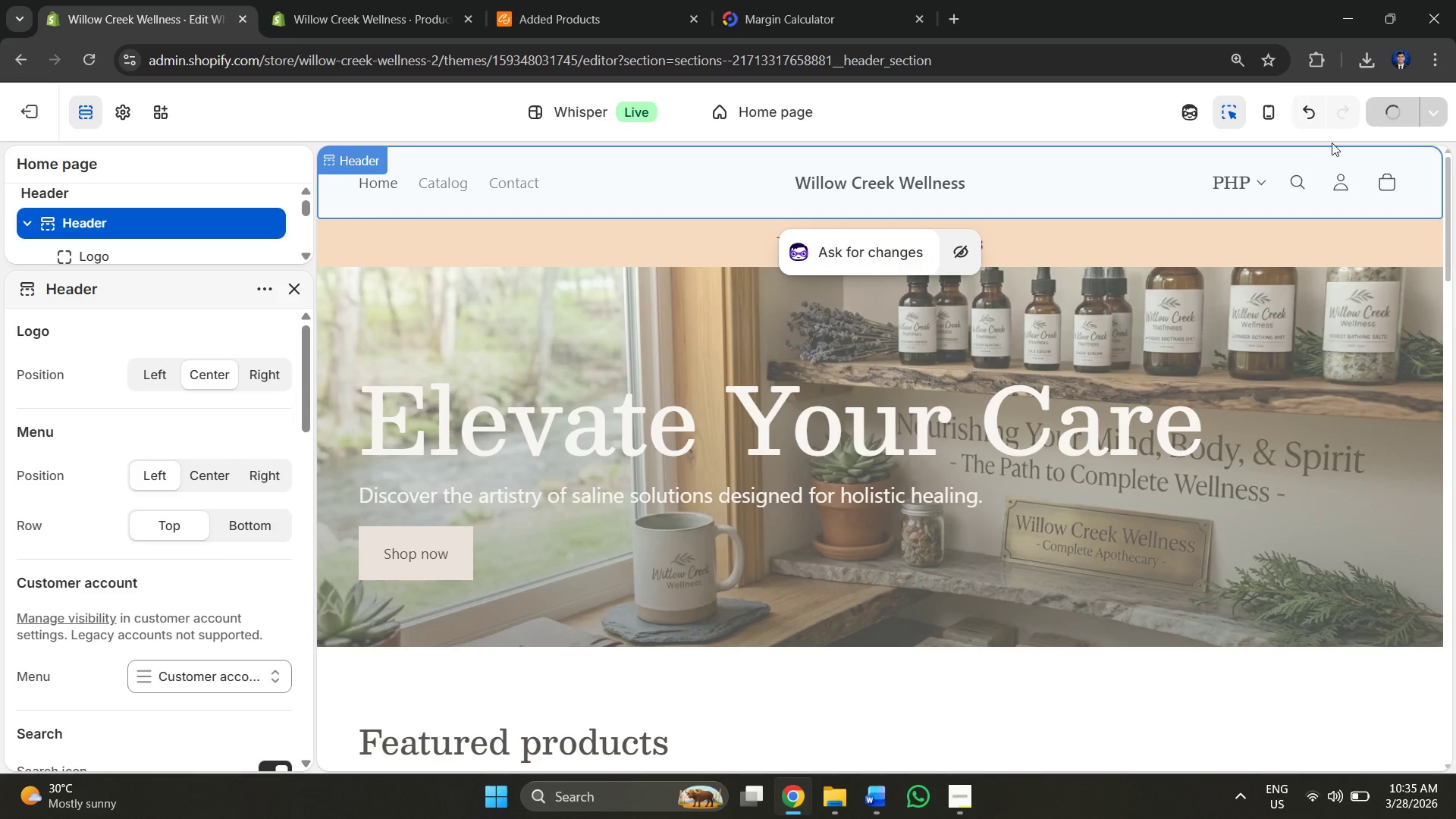 
left_click([966, 242])
 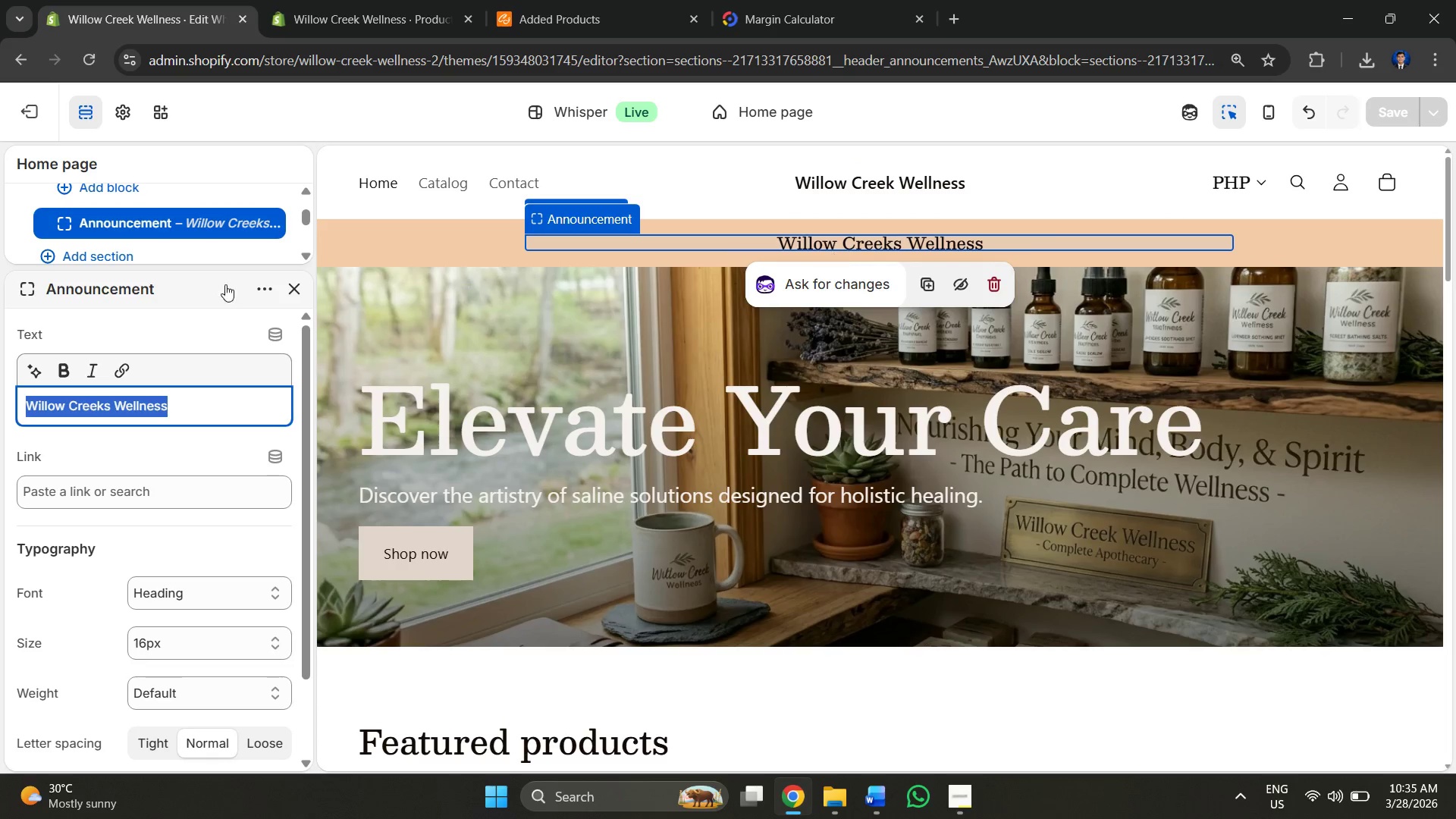 
left_click([833, 178])
 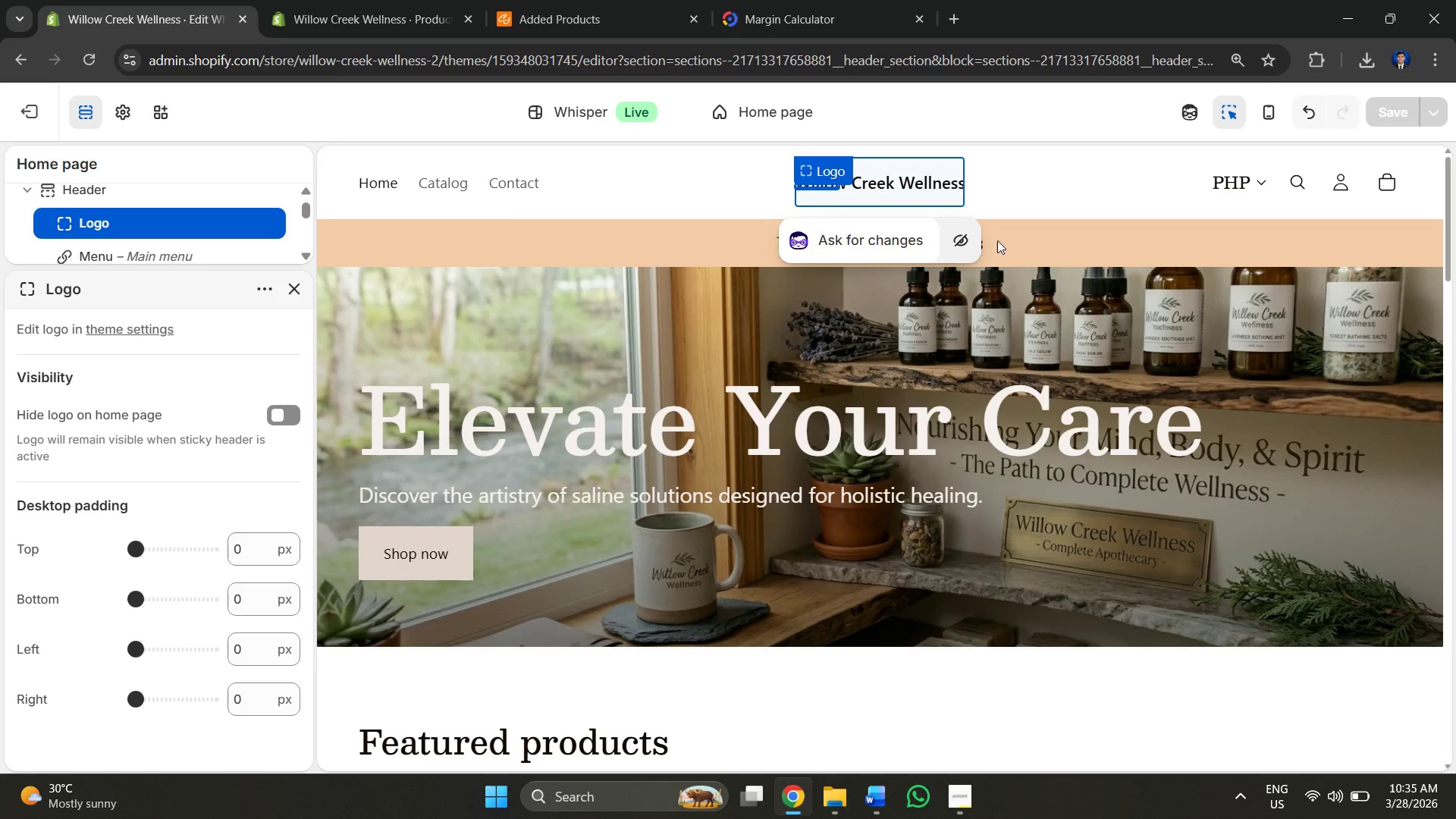 
left_click([1063, 240])
 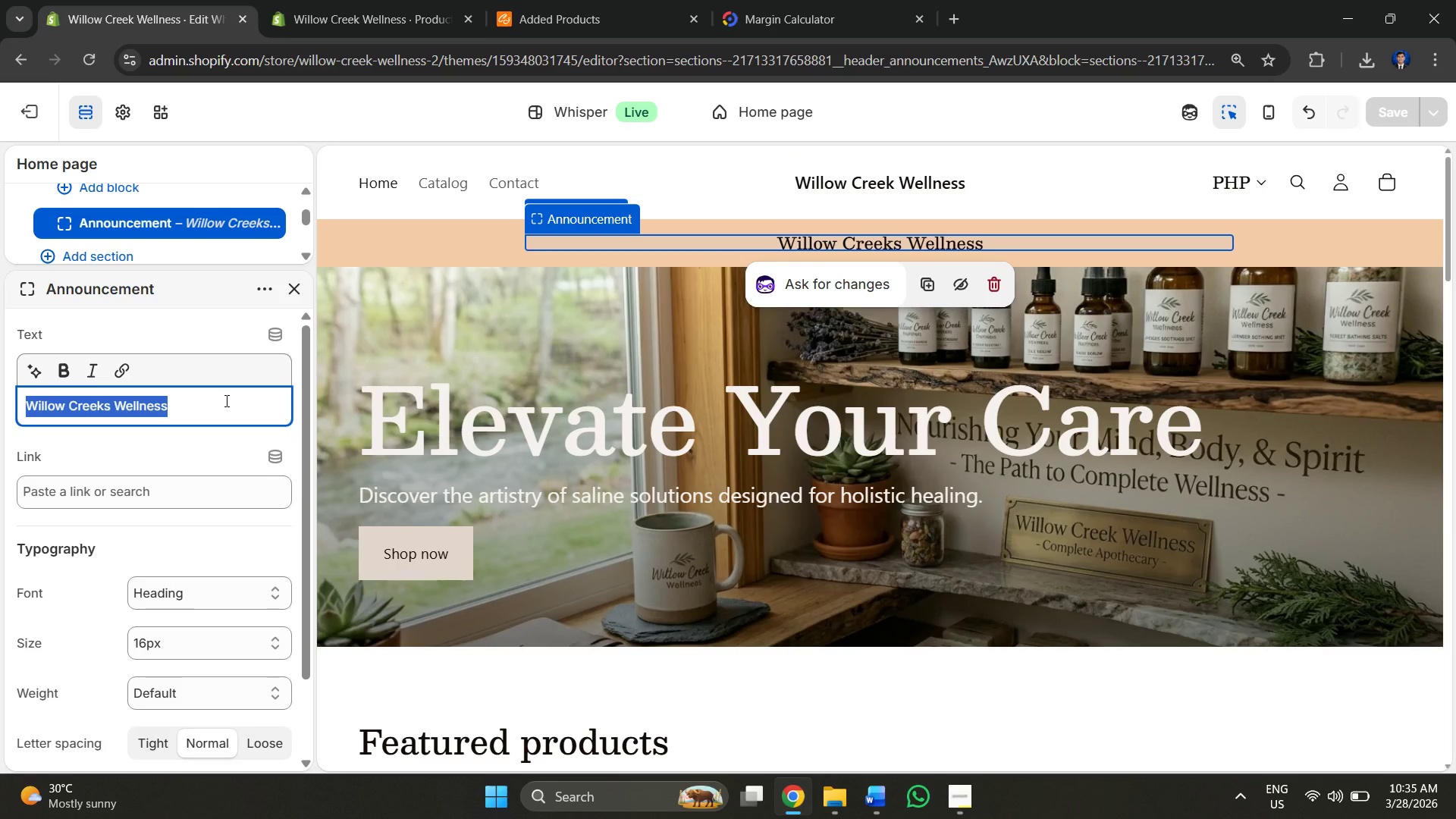 
type(exple)
key(Backspace)
key(Backspace)
key(Backspace)
key(Backspace)
key(Backspace)
key(Backspace)
type(W)
key(Backspace)
key(Backspace)
 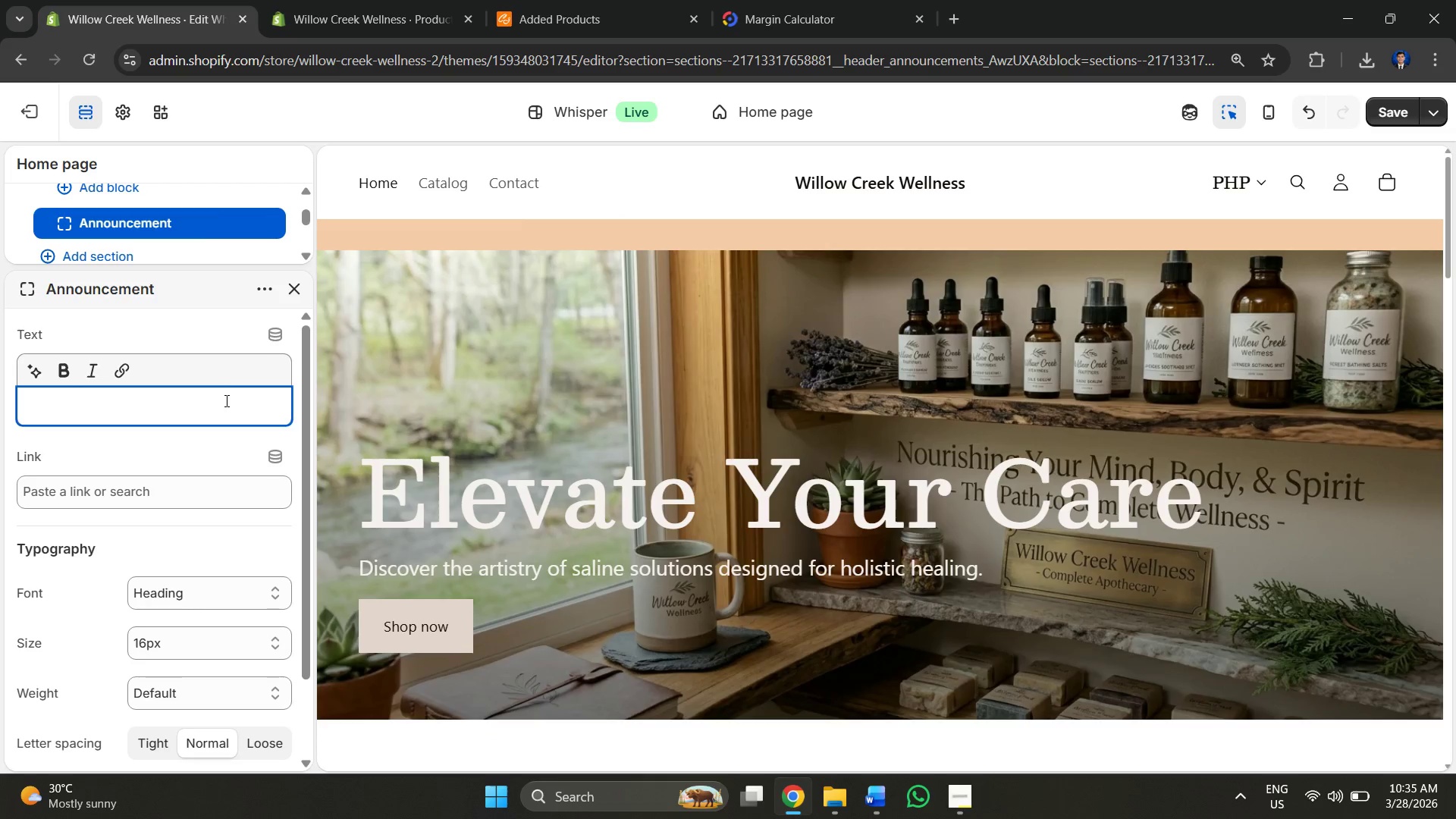 
key(Control+Z)
 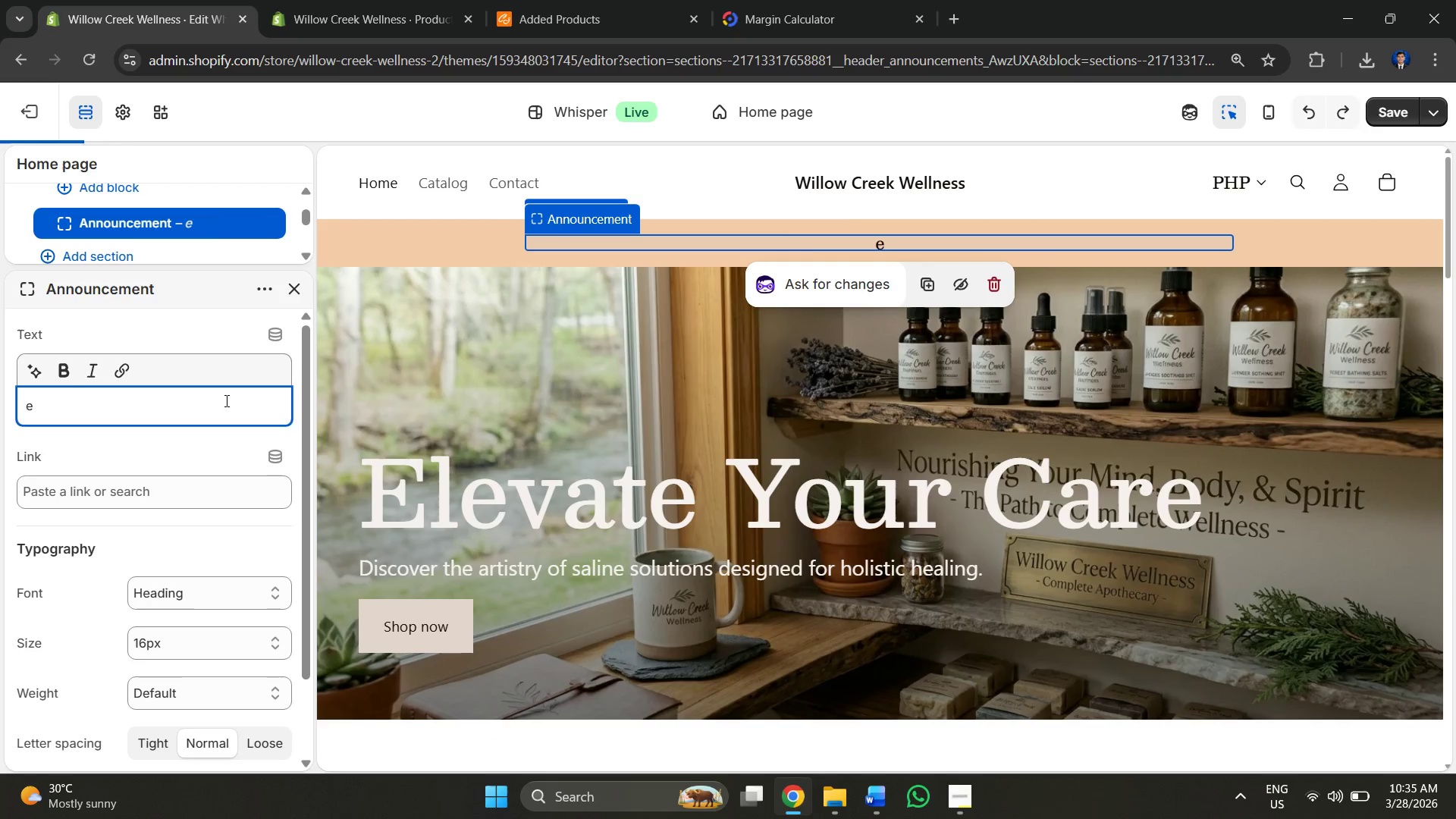 
key(Control+Z)
 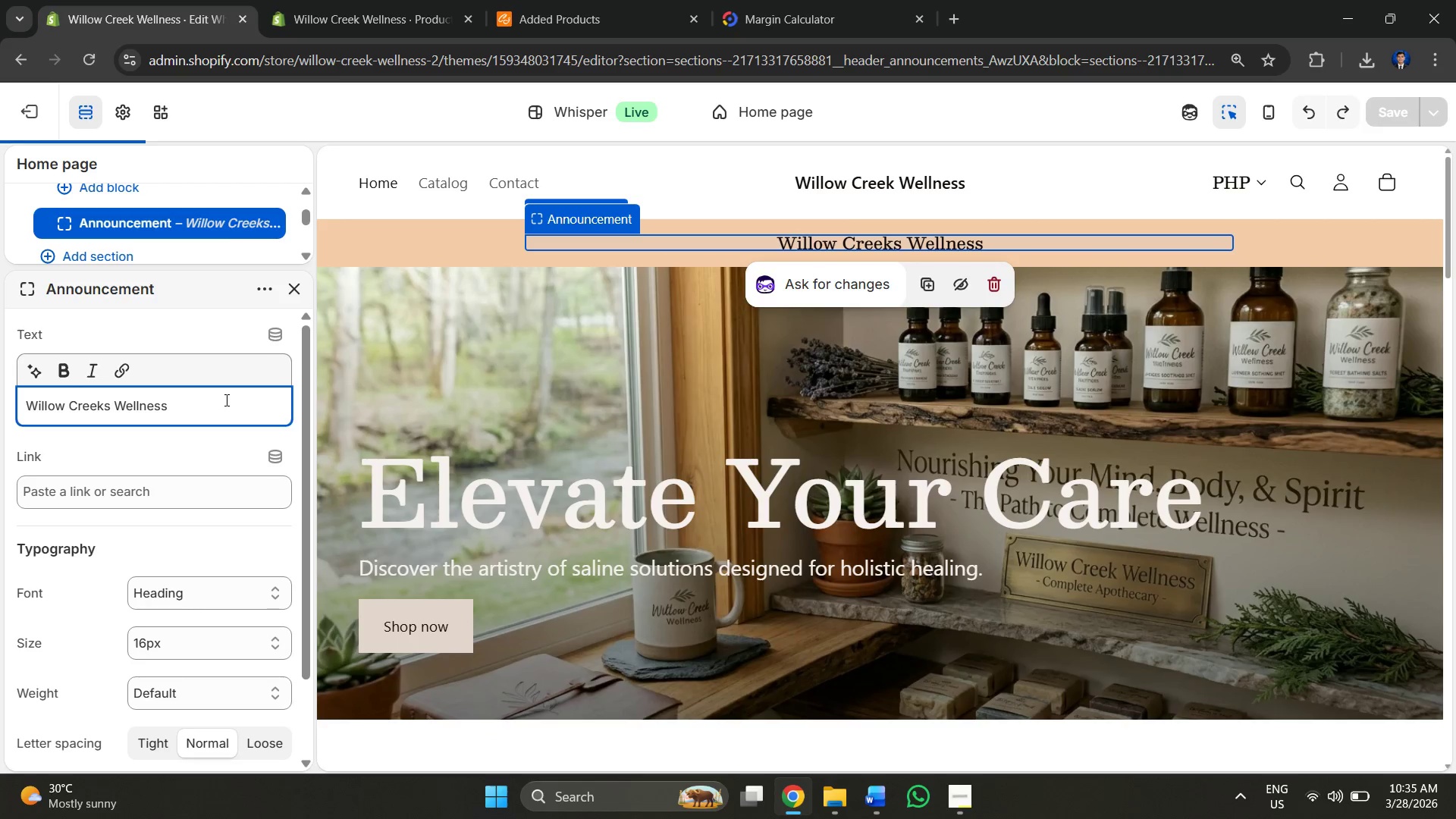 
key(Control+Z)
 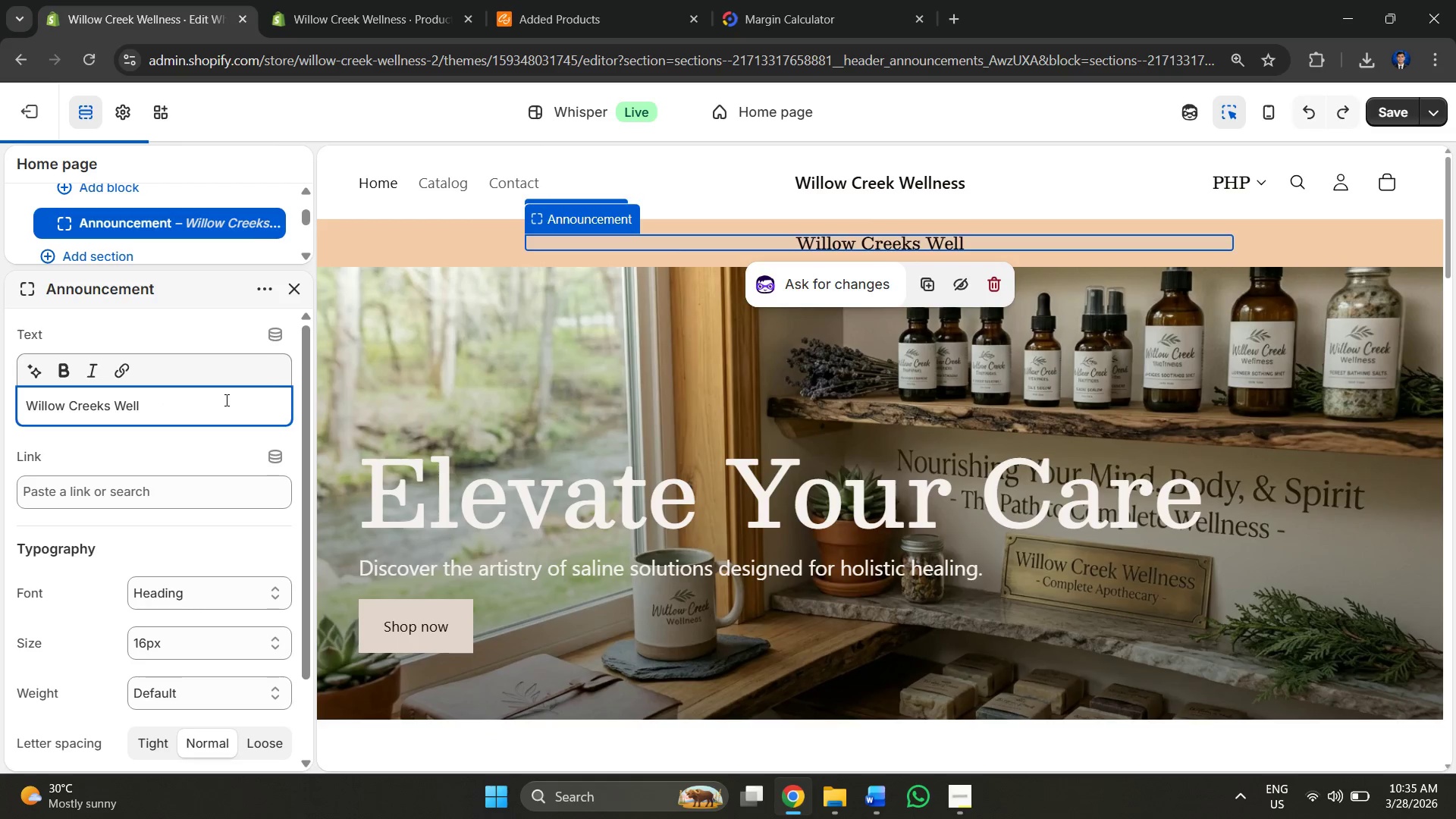 
key(Control+Z)
 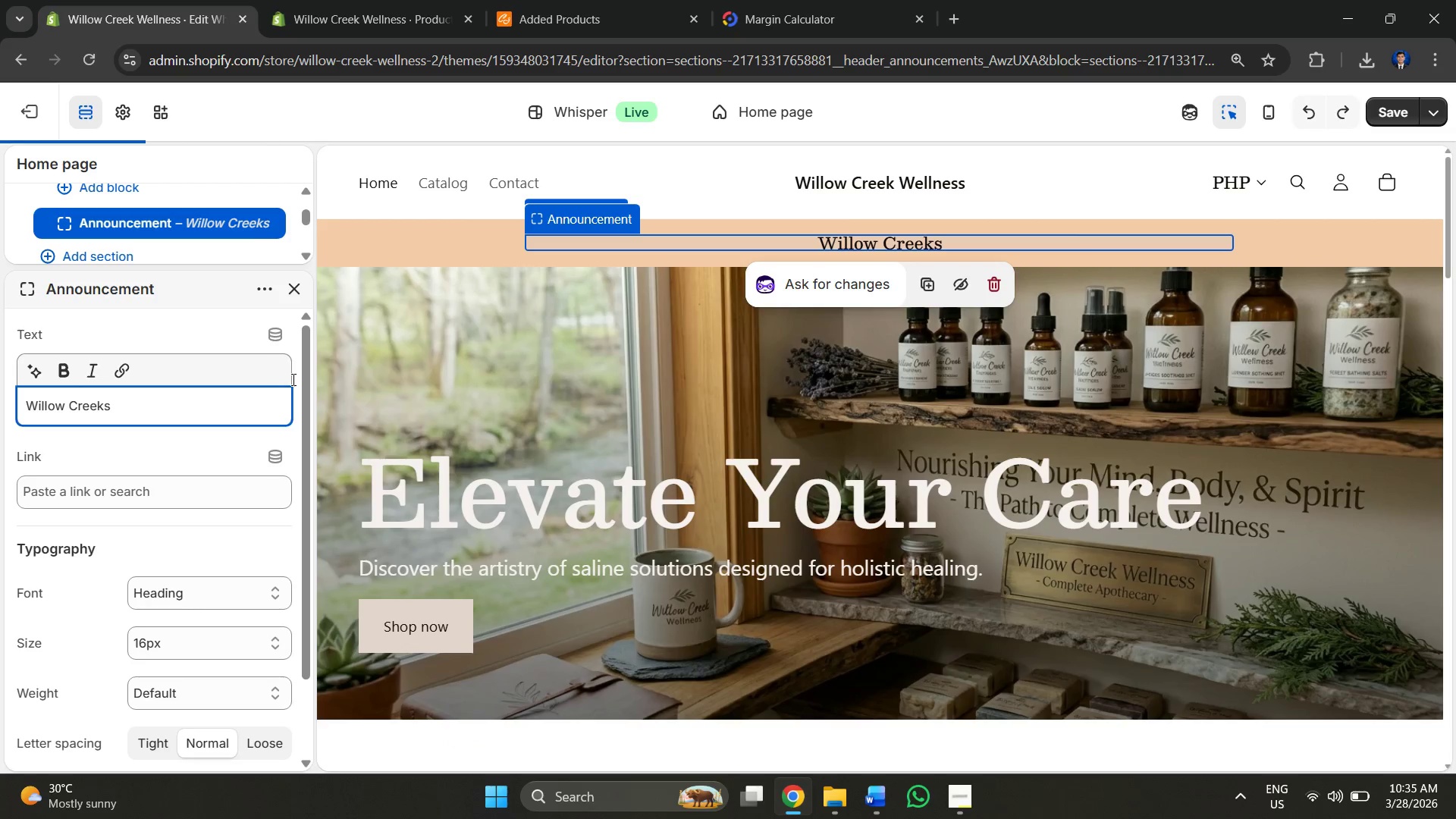 
key(Control+Z)
 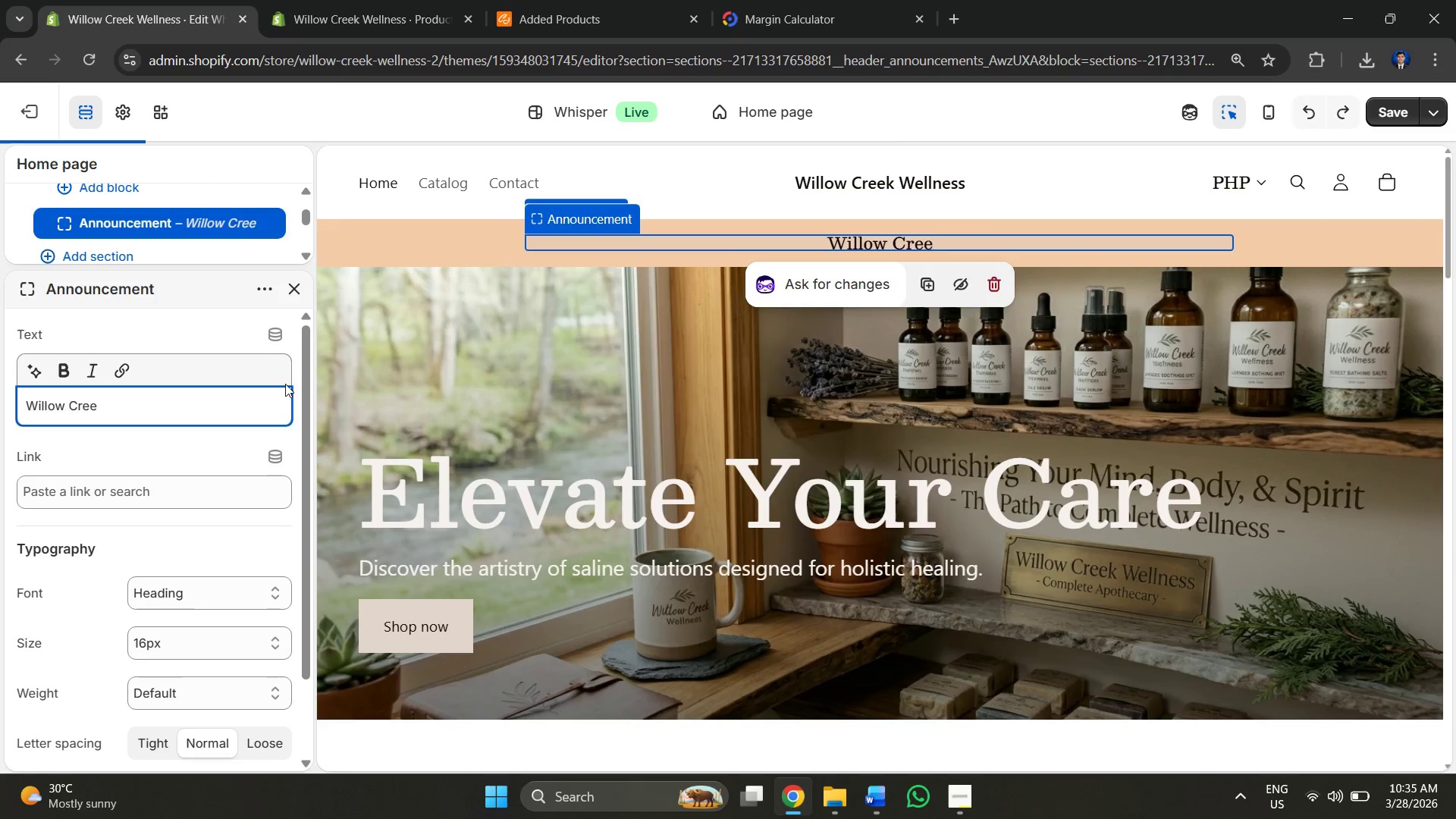 
key(Control+Z)
 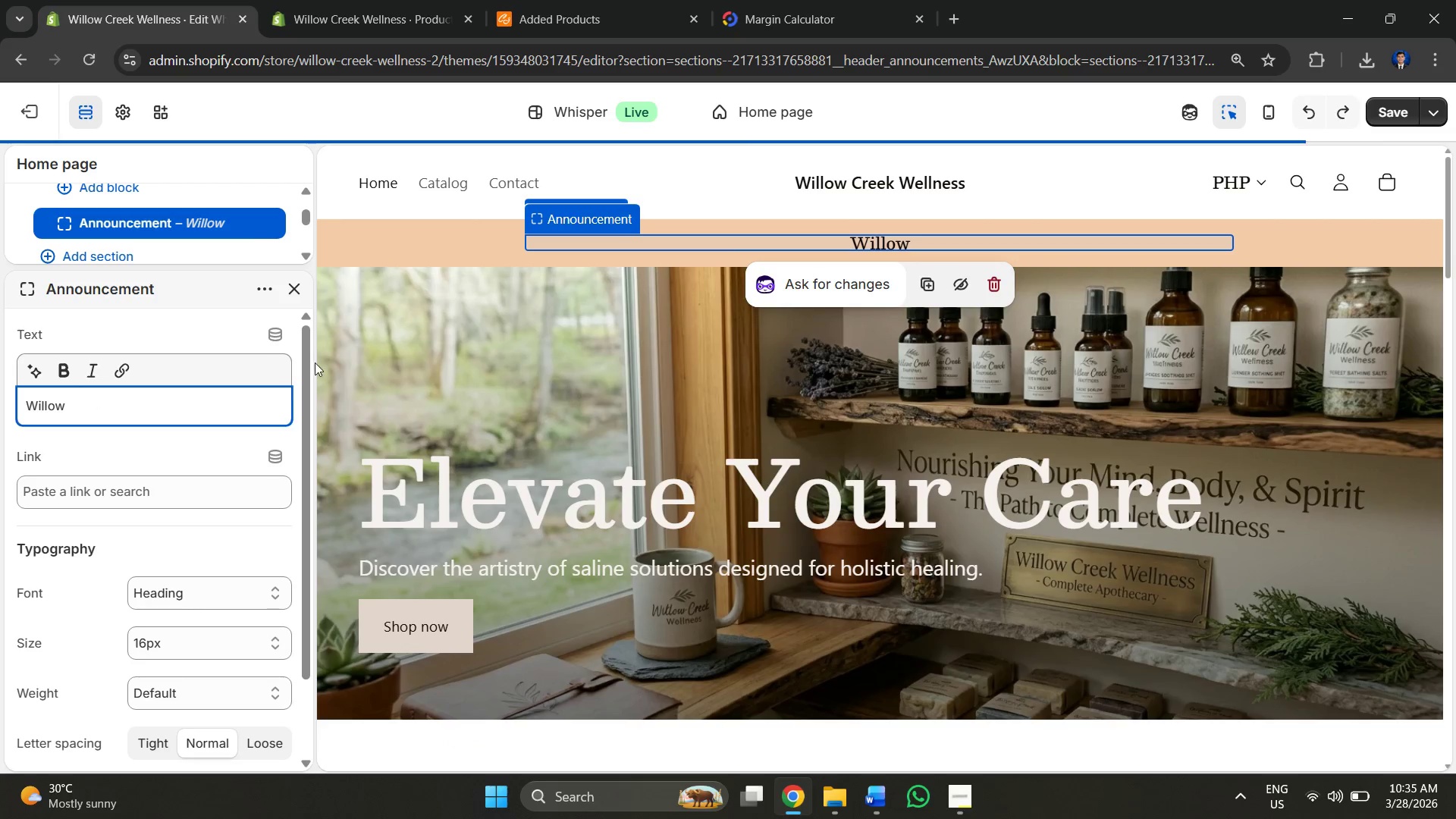 
key(Control+Z)
 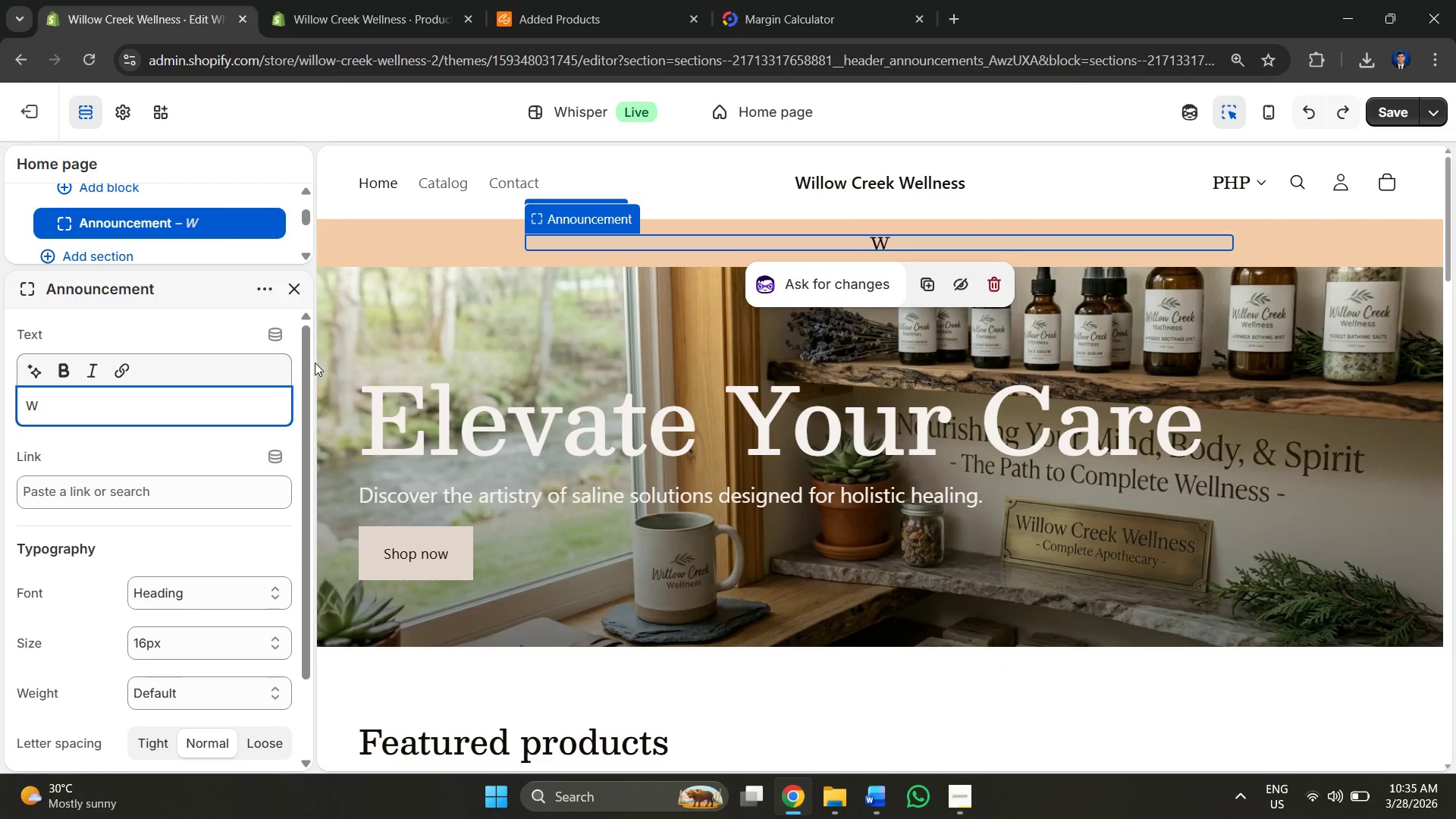 
key(Control+Z)
 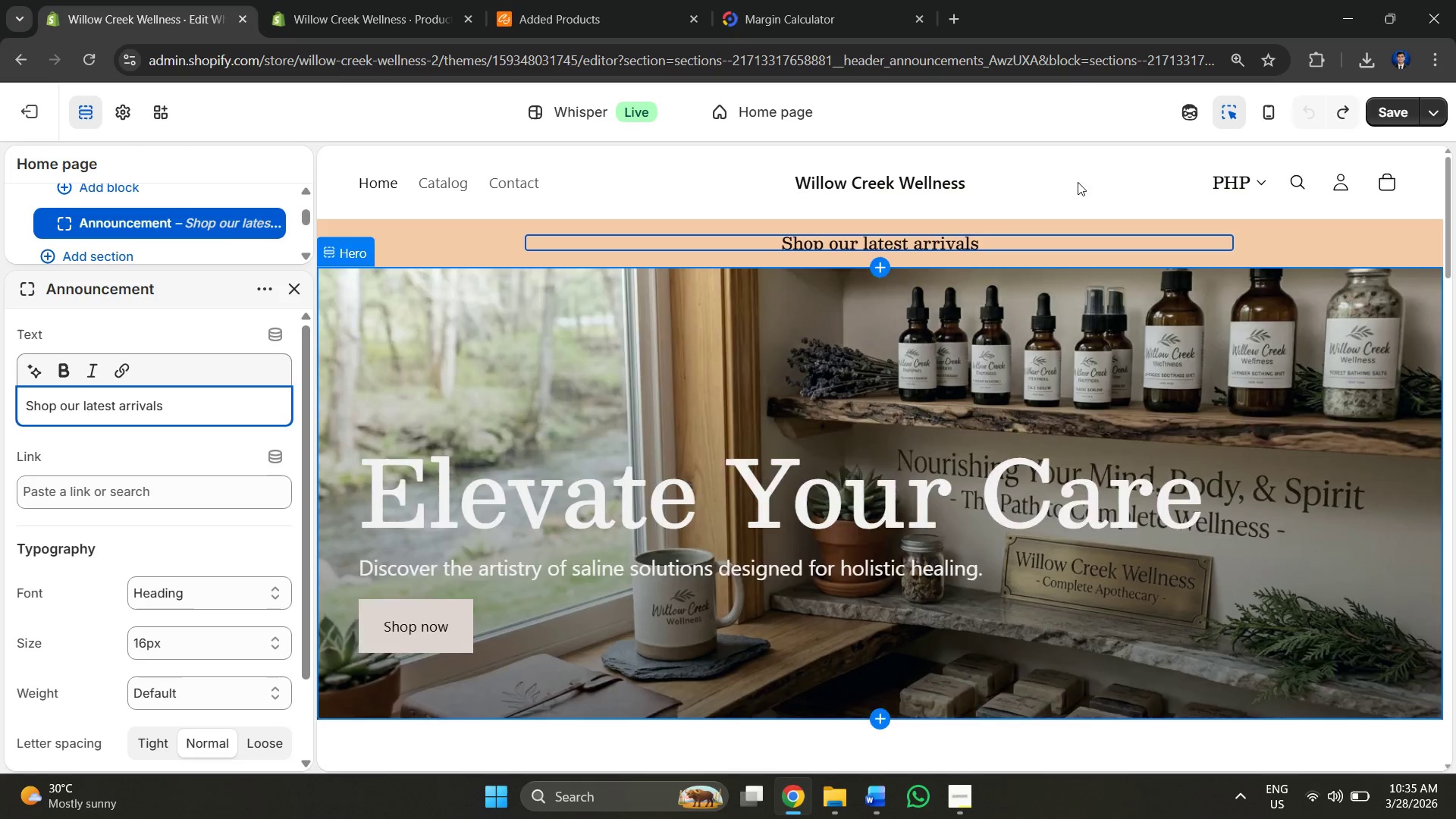 
left_click([1056, 165])
 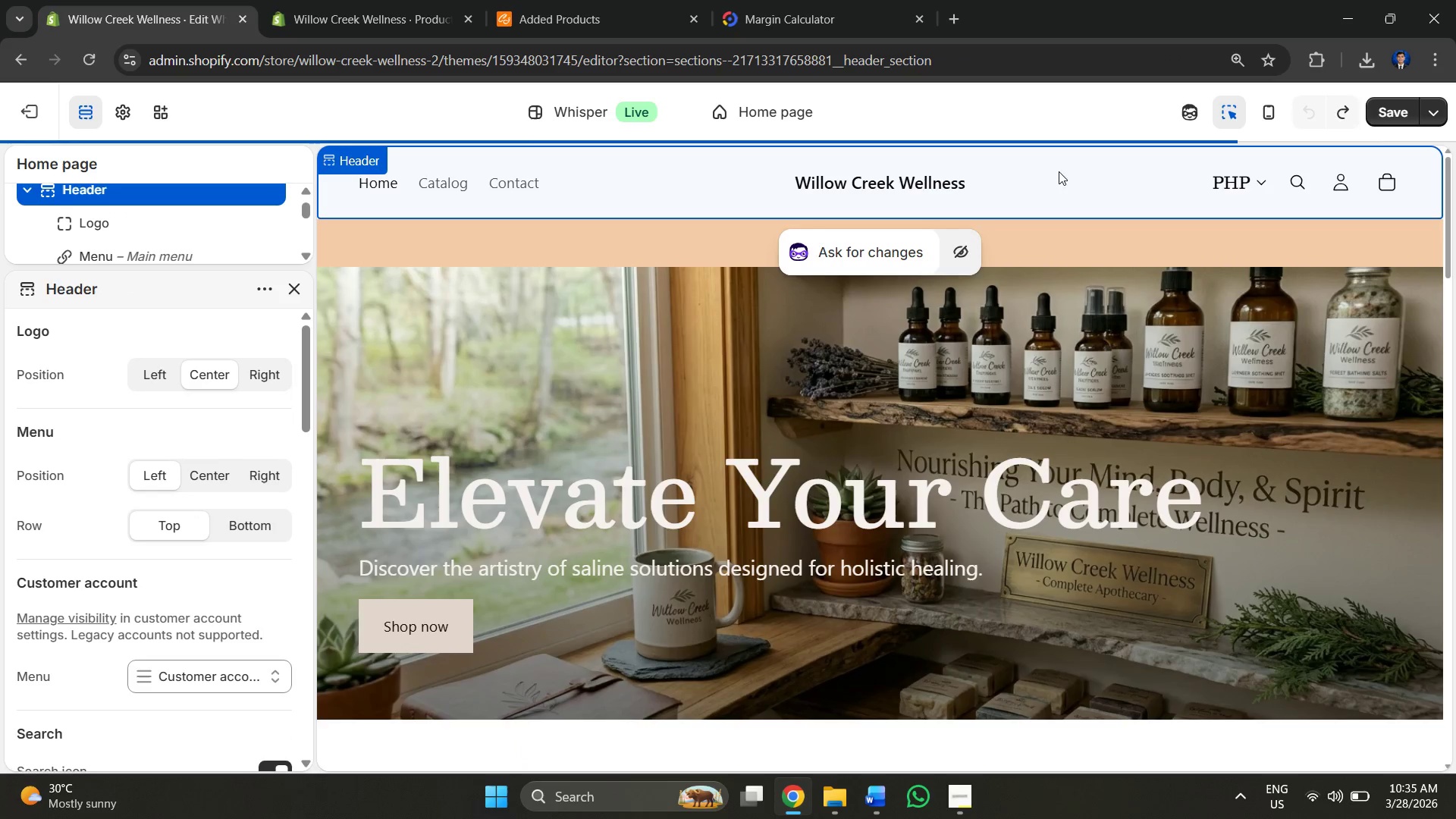 
left_click([905, 187])
 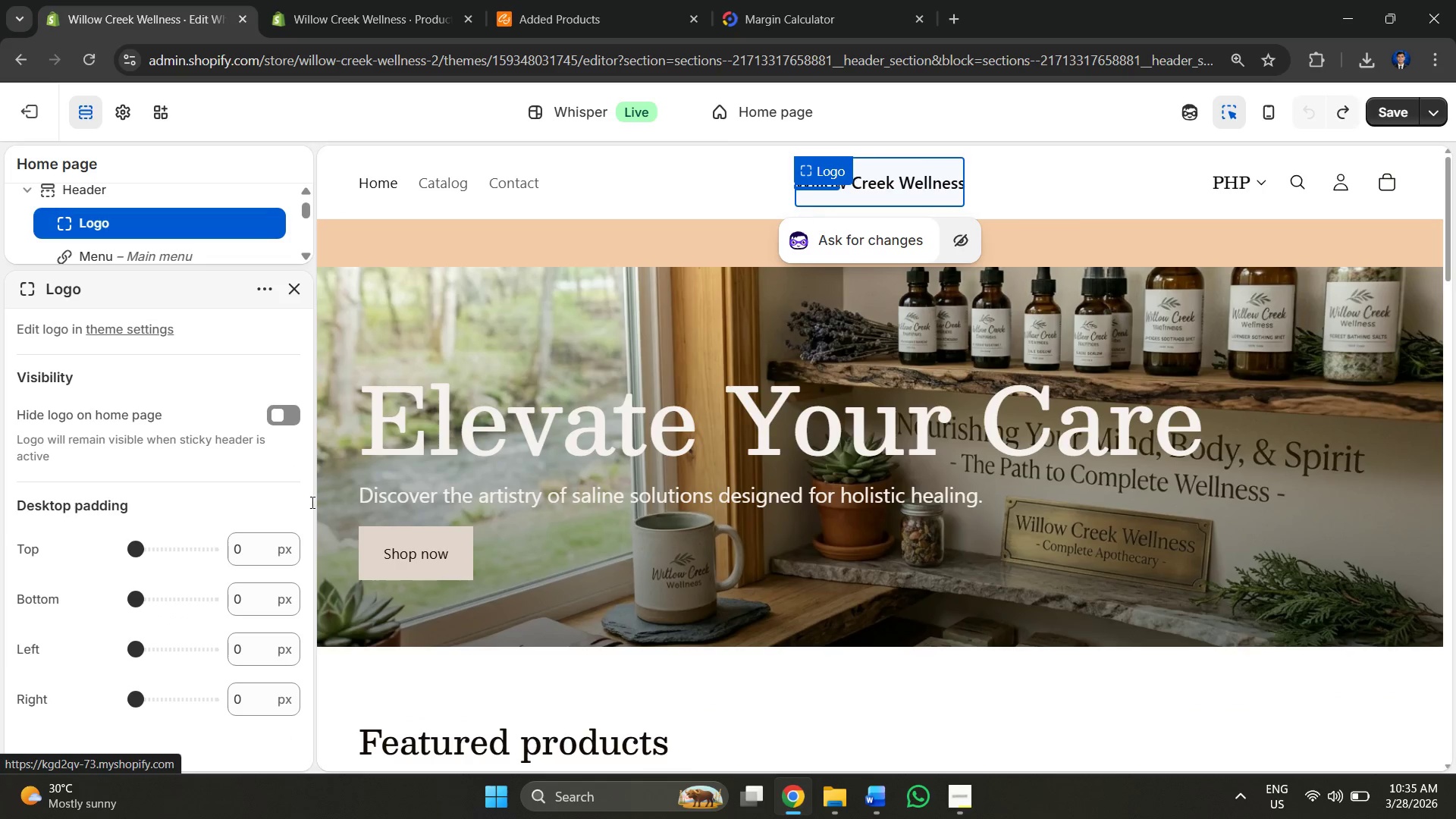 
scroll: coordinate [175, 376], scroll_direction: down, amount: 7.0
 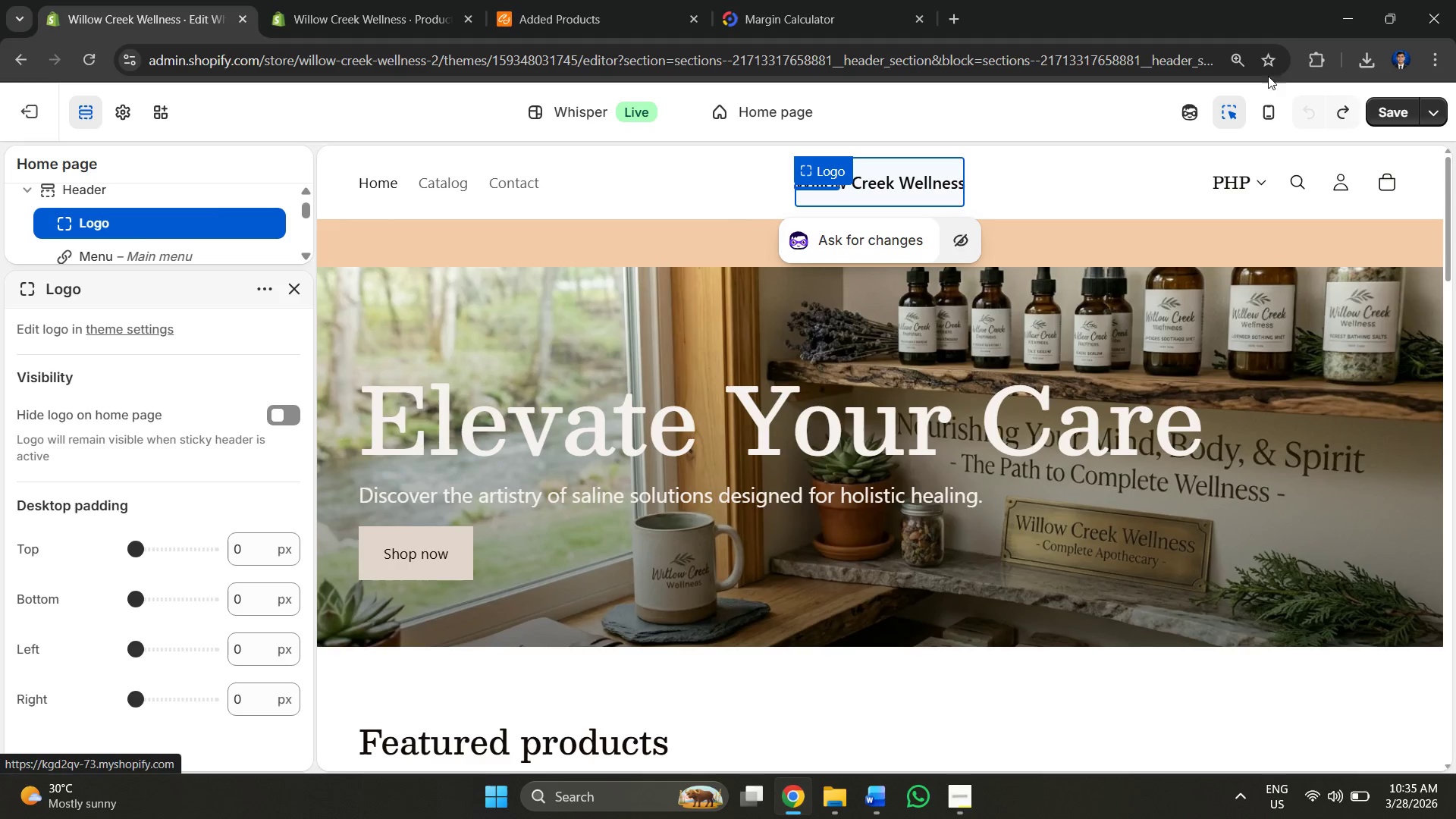 
left_click([1393, 106])
 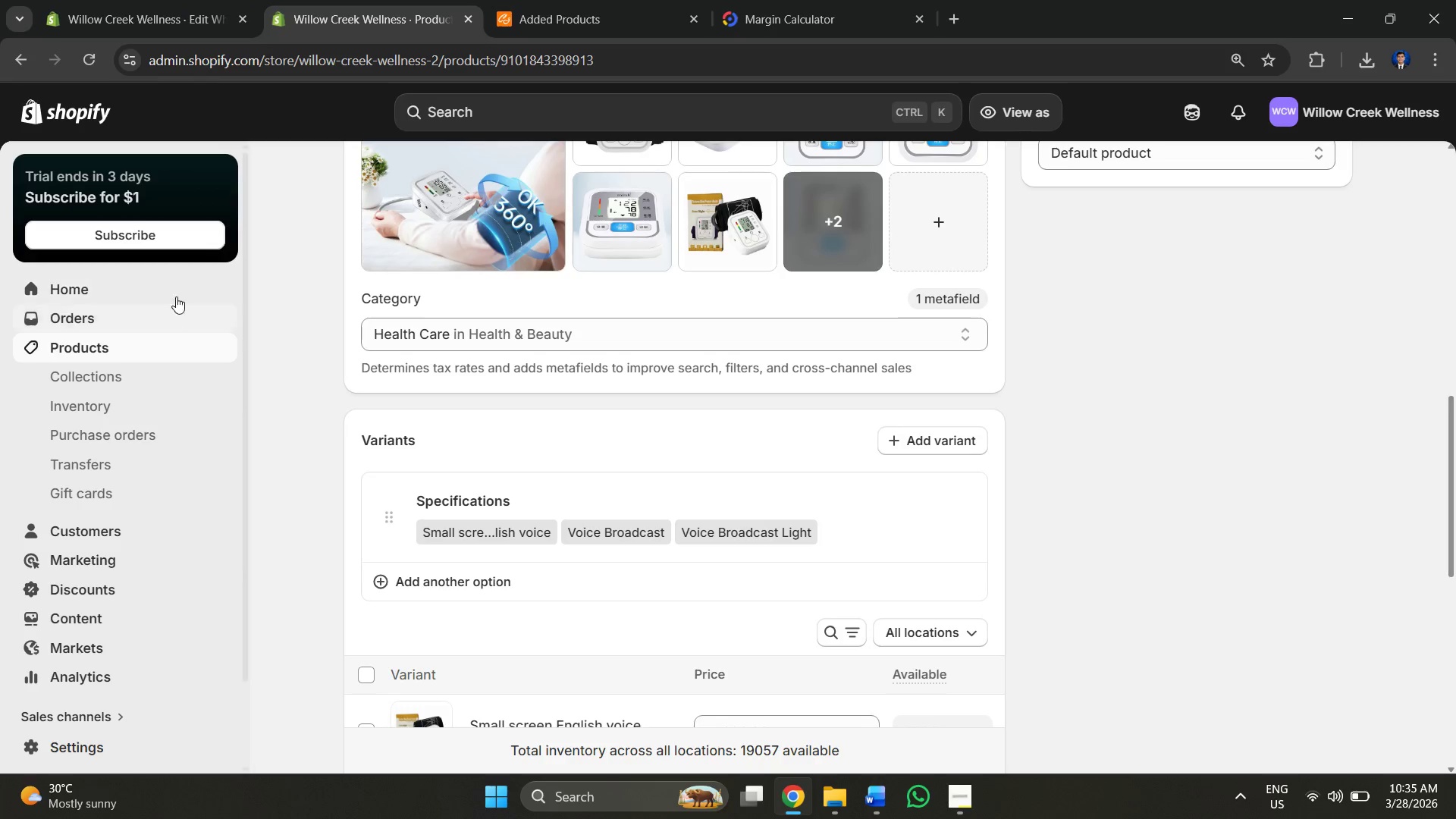 
wait(6.31)
 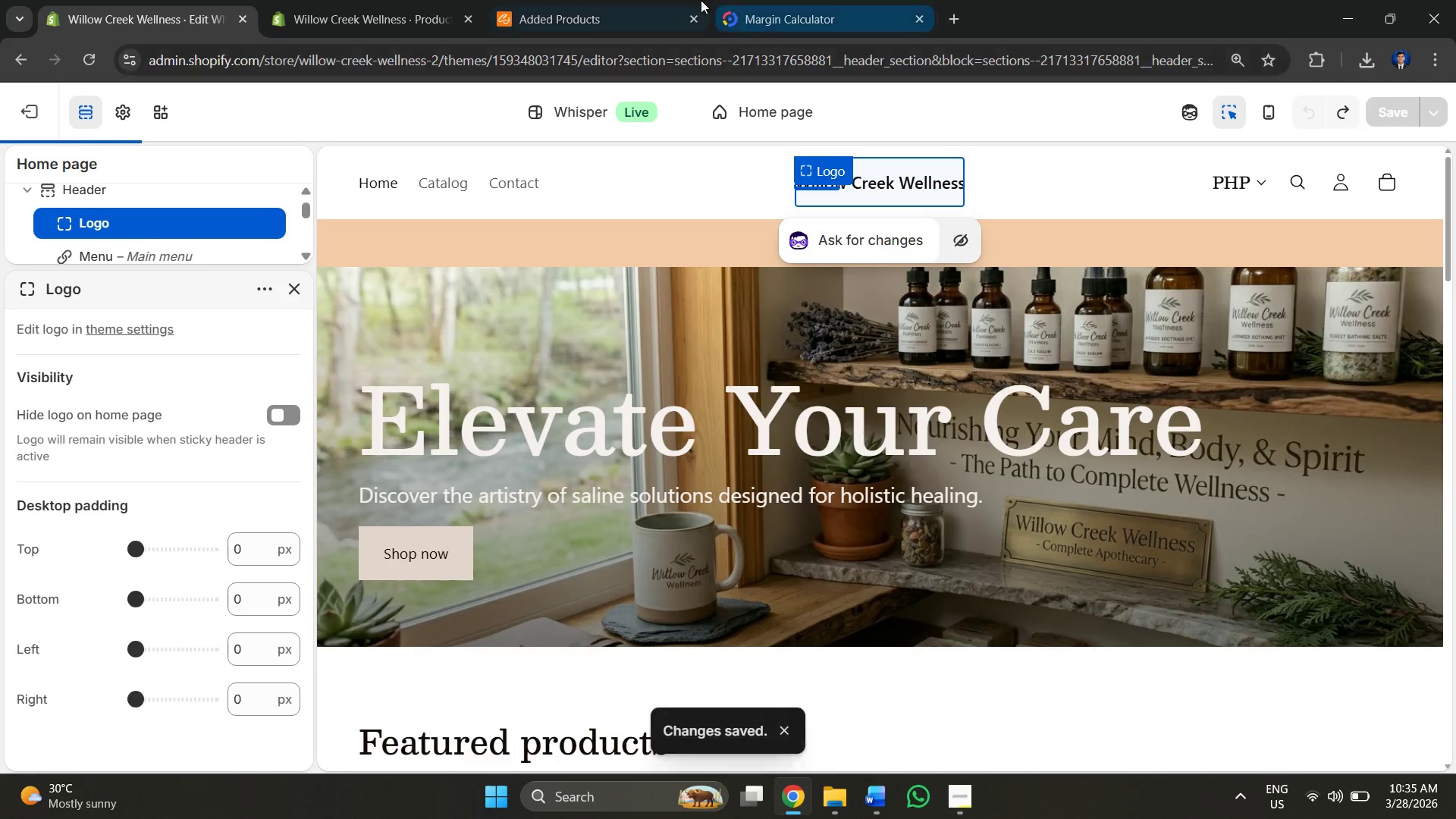 
scroll: coordinate [796, 431], scroll_direction: down, amount: 4.0
 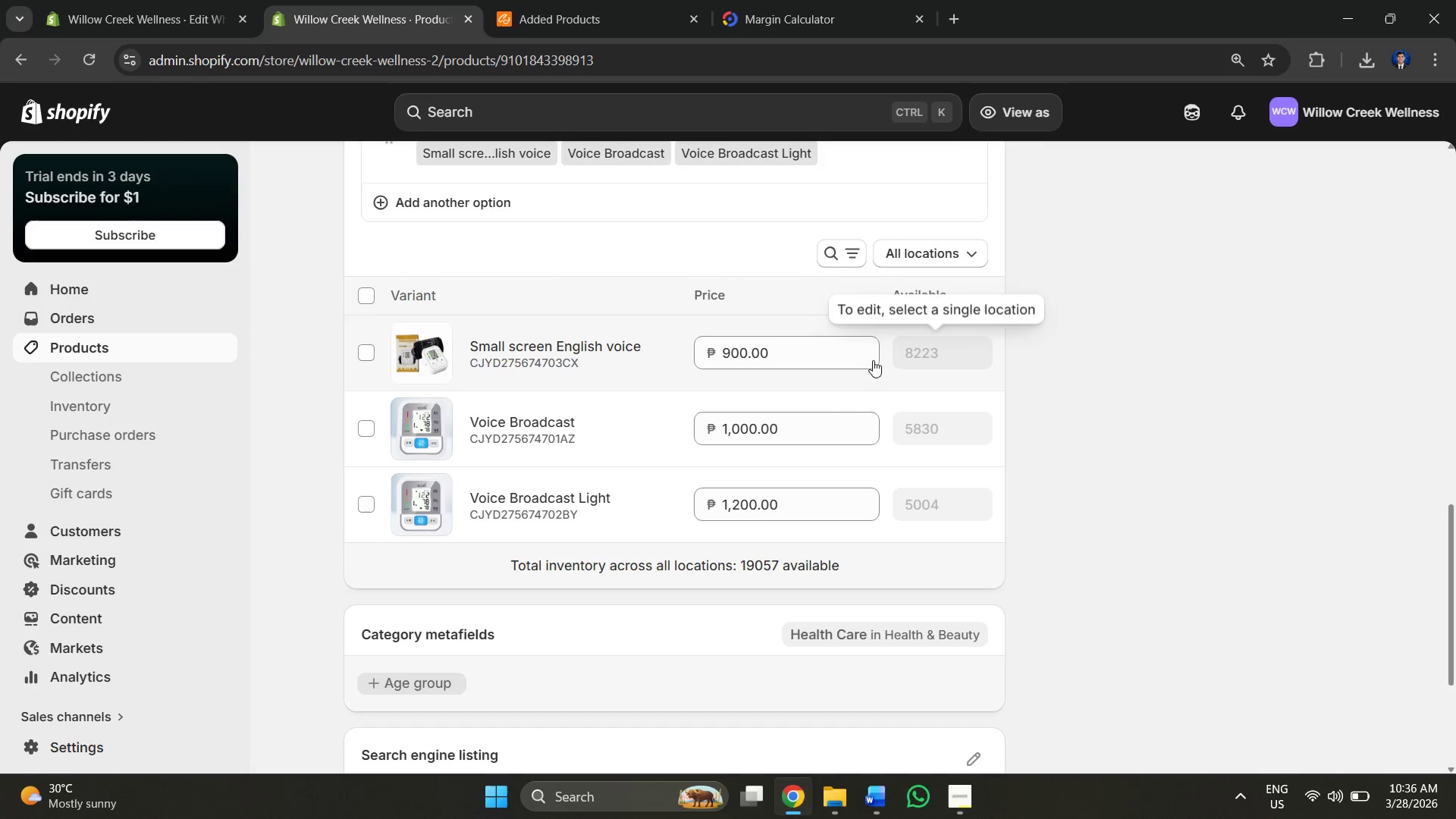 
left_click_drag(start_coordinate=[799, 353], to_coordinate=[708, 353])
 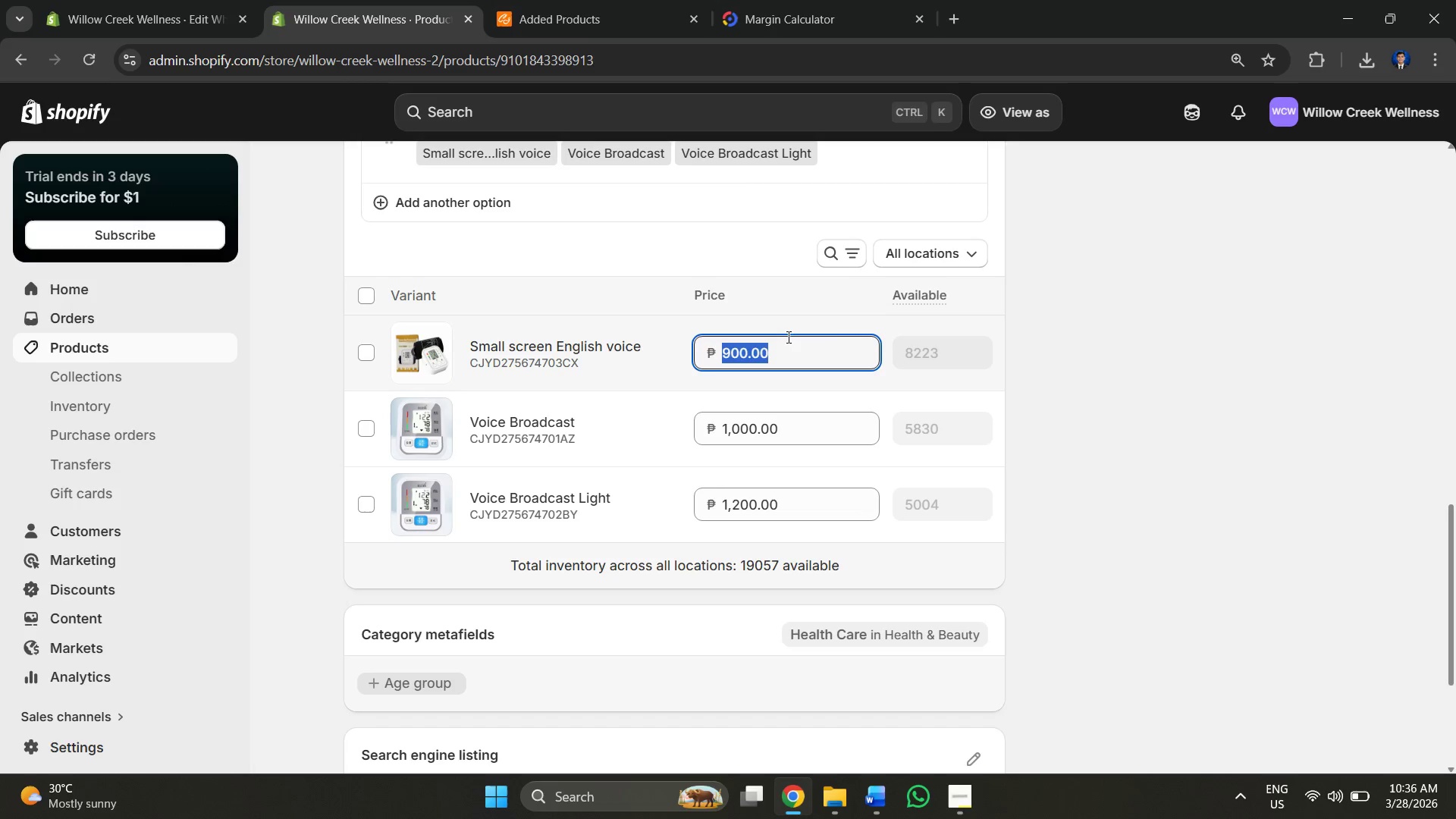 
left_click([789, 337])
 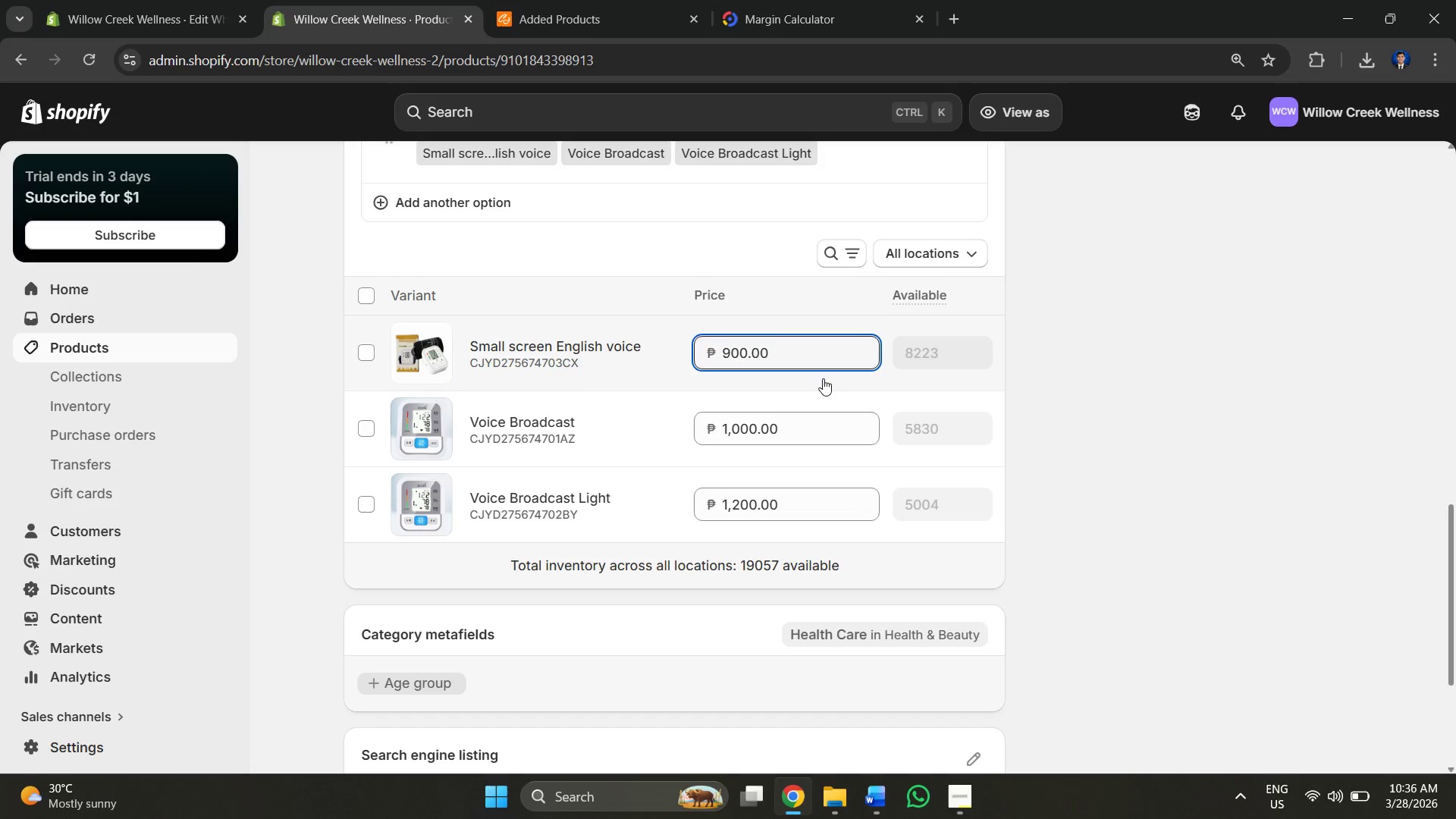 
scroll: coordinate [817, 379], scroll_direction: up, amount: 9.0
 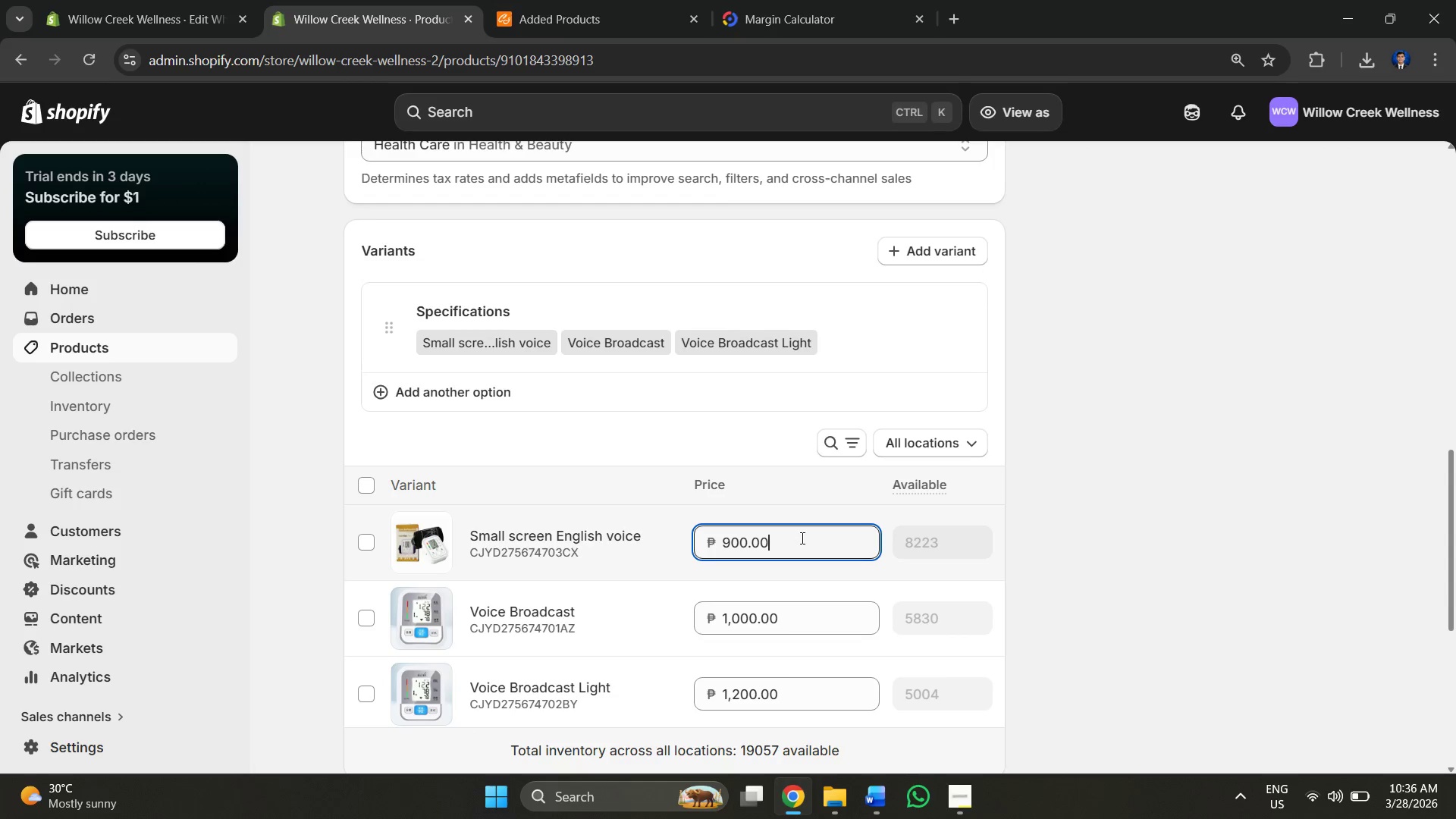 
left_click_drag(start_coordinate=[801, 538], to_coordinate=[715, 550])
 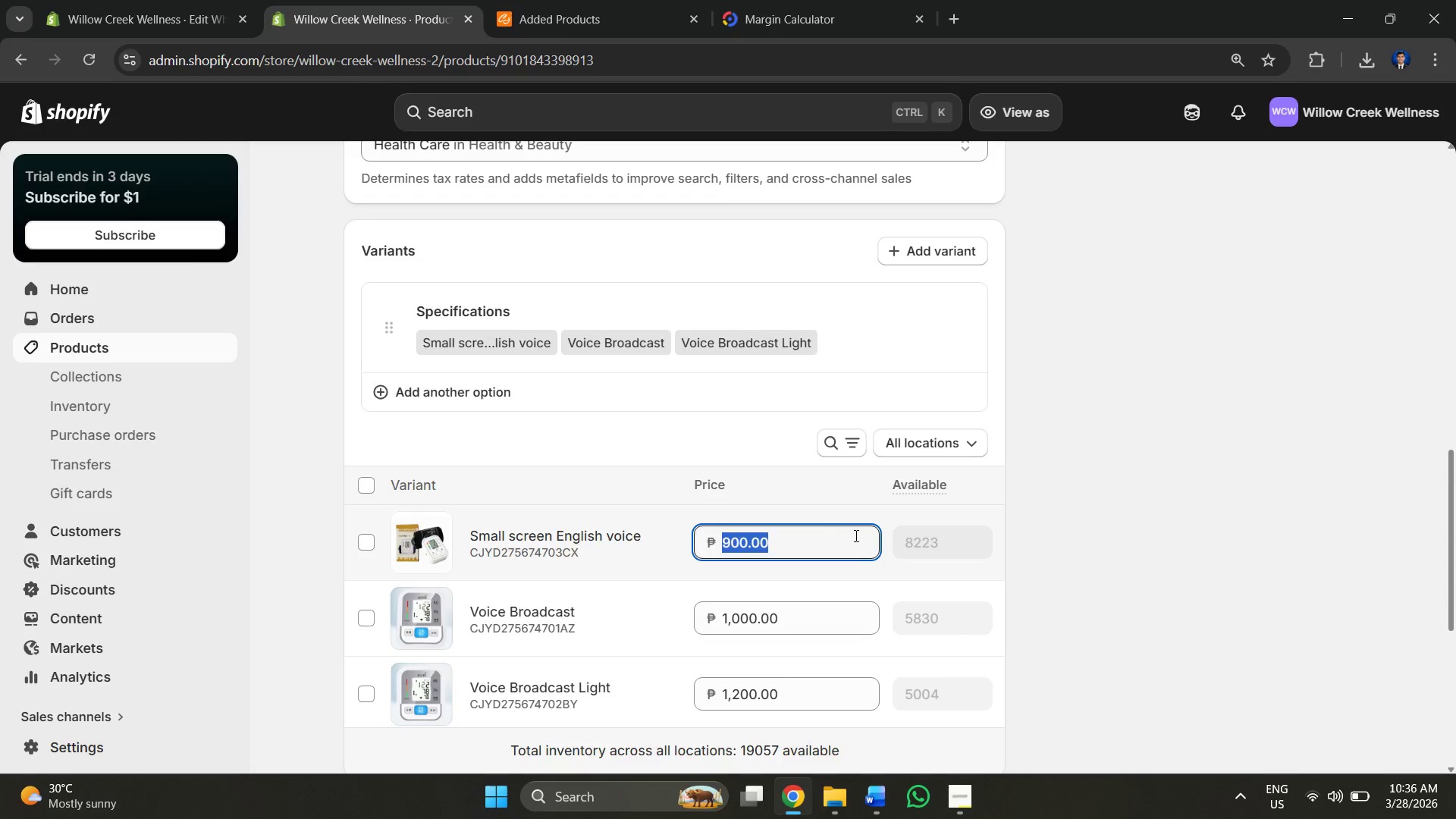 
left_click([855, 535])
 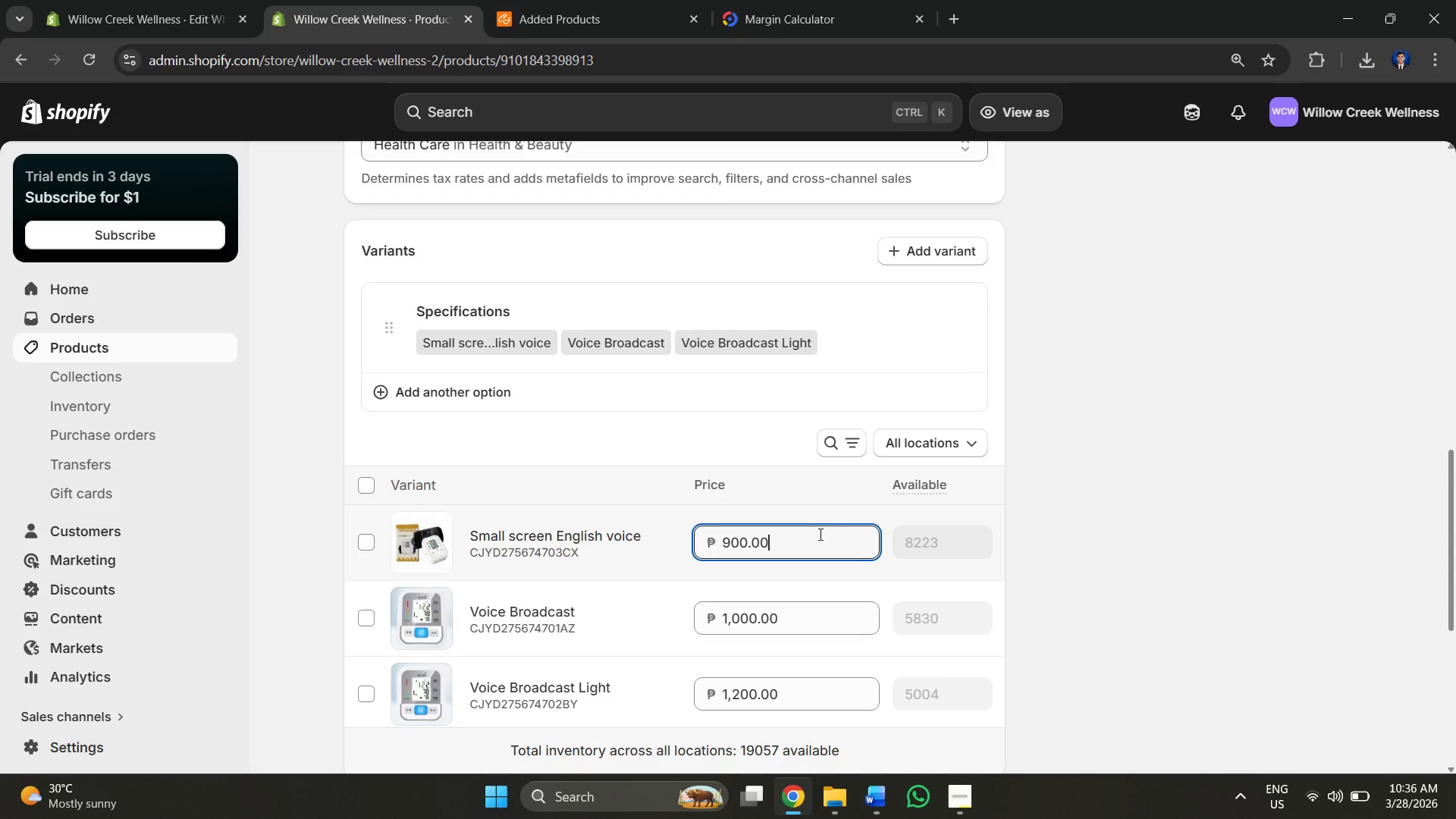 
scroll: coordinate [810, 503], scroll_direction: down, amount: 5.0
 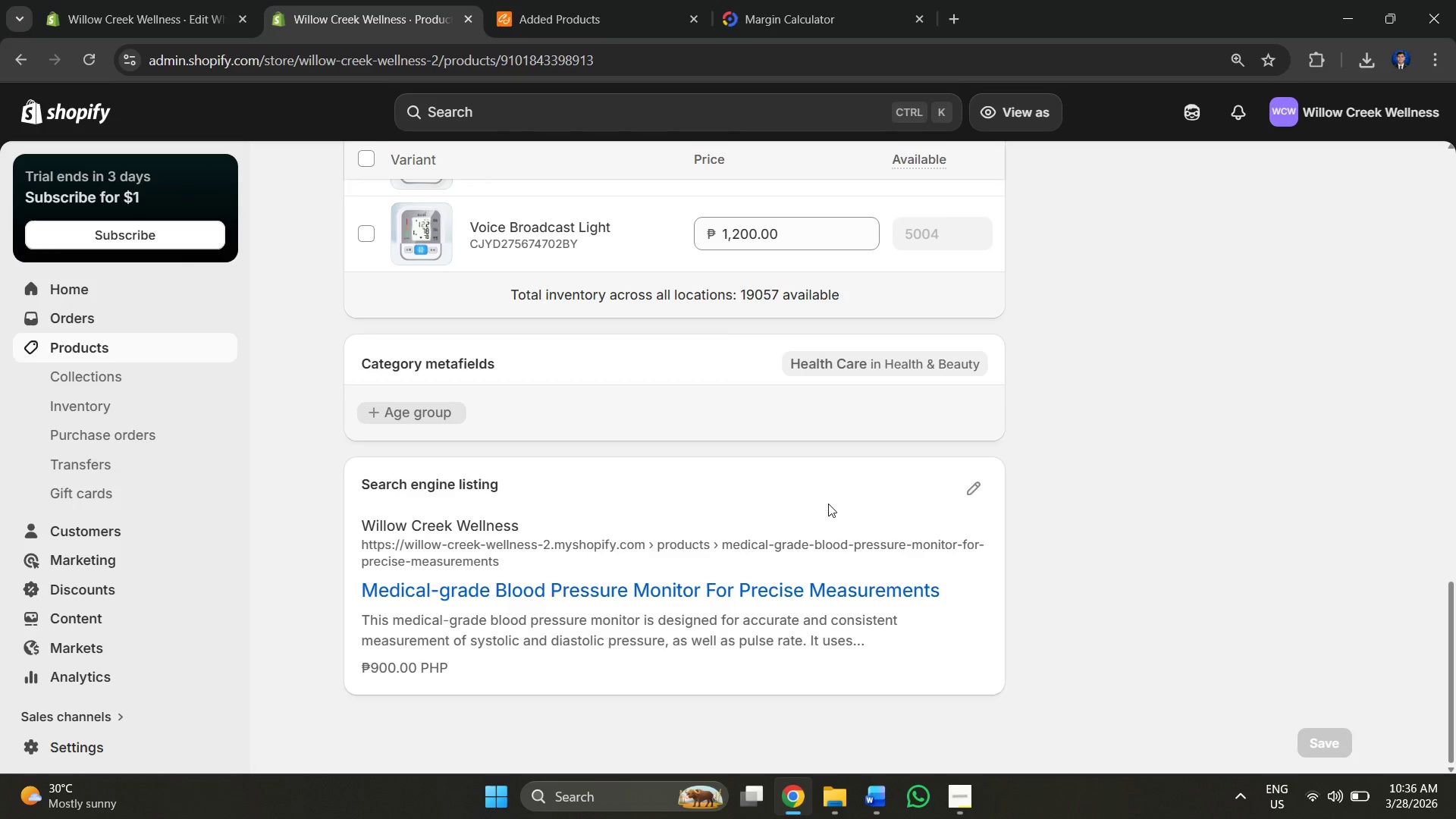 
scroll: coordinate [828, 504], scroll_direction: up, amount: 4.0
 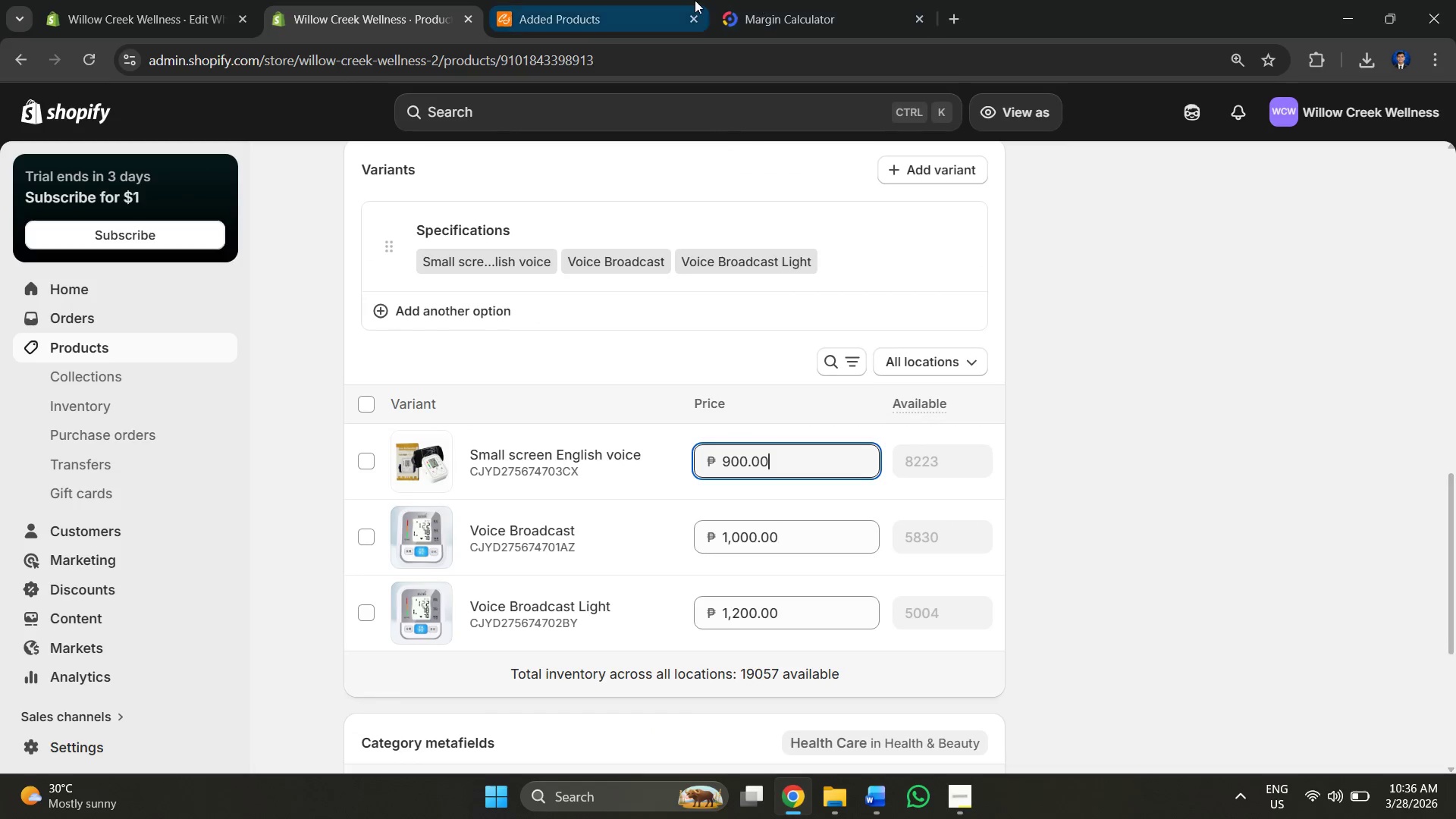 
left_click([660, 0])
 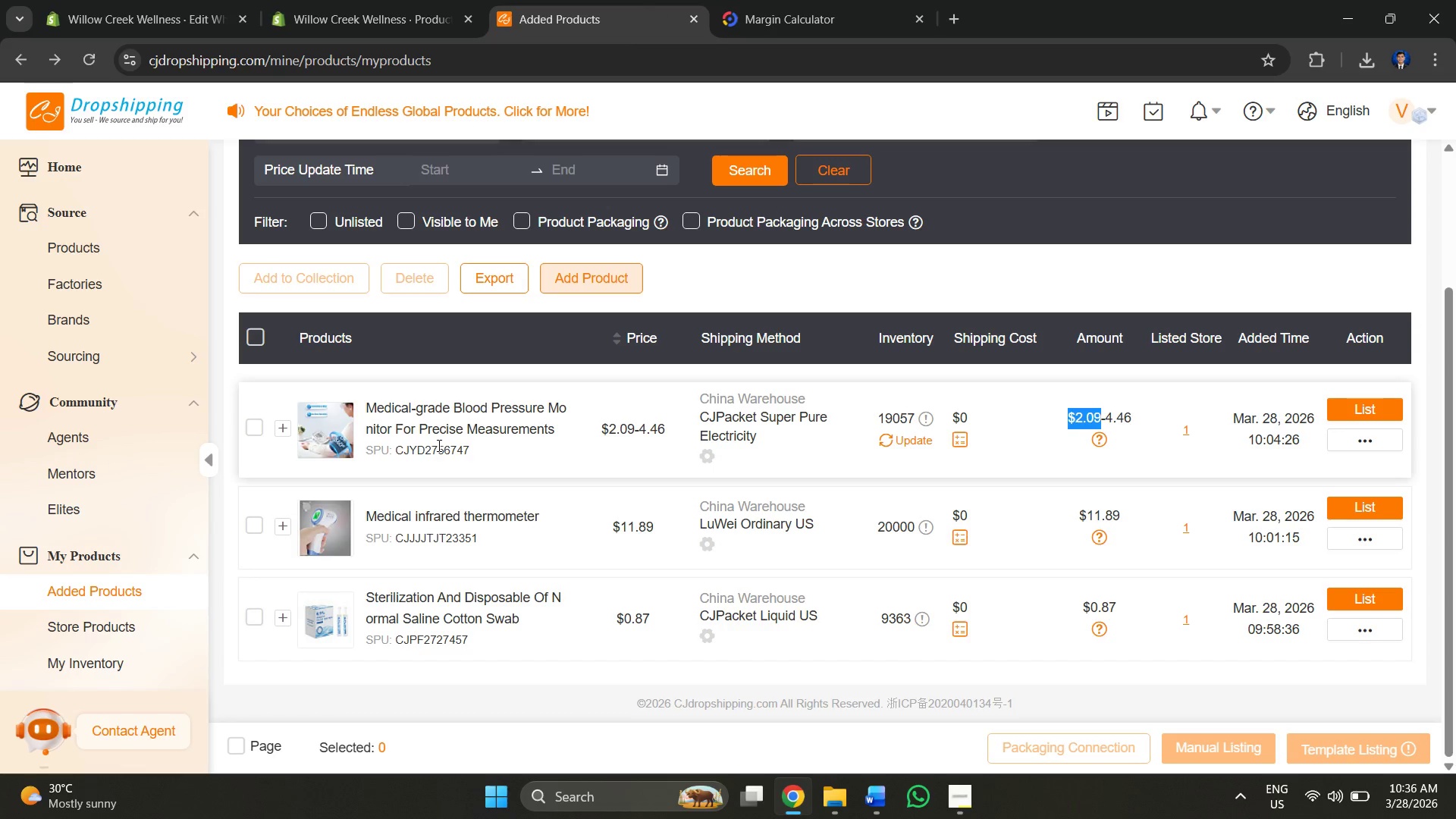 
left_click([438, 441])
 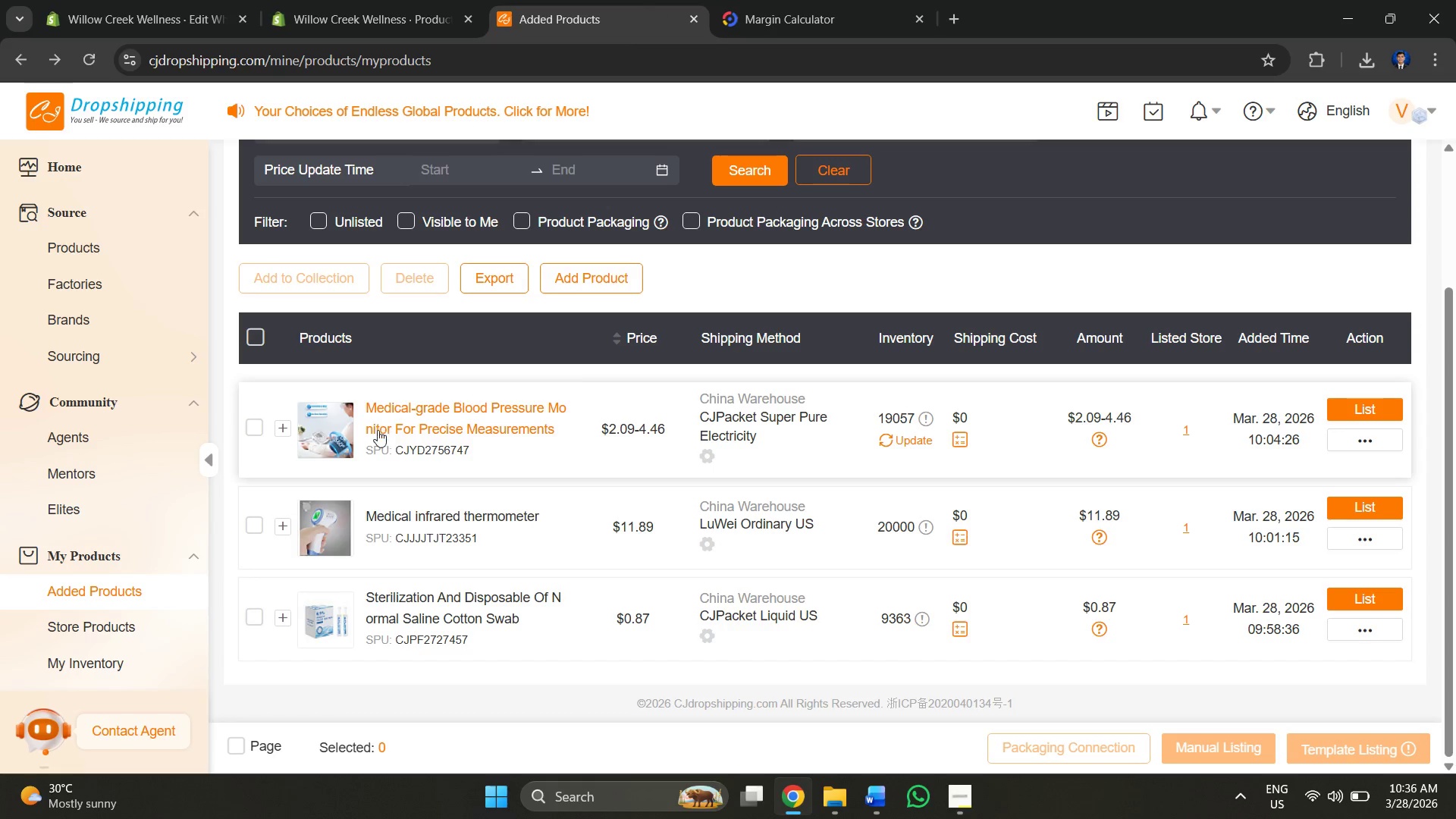 
left_click([377, 429])
 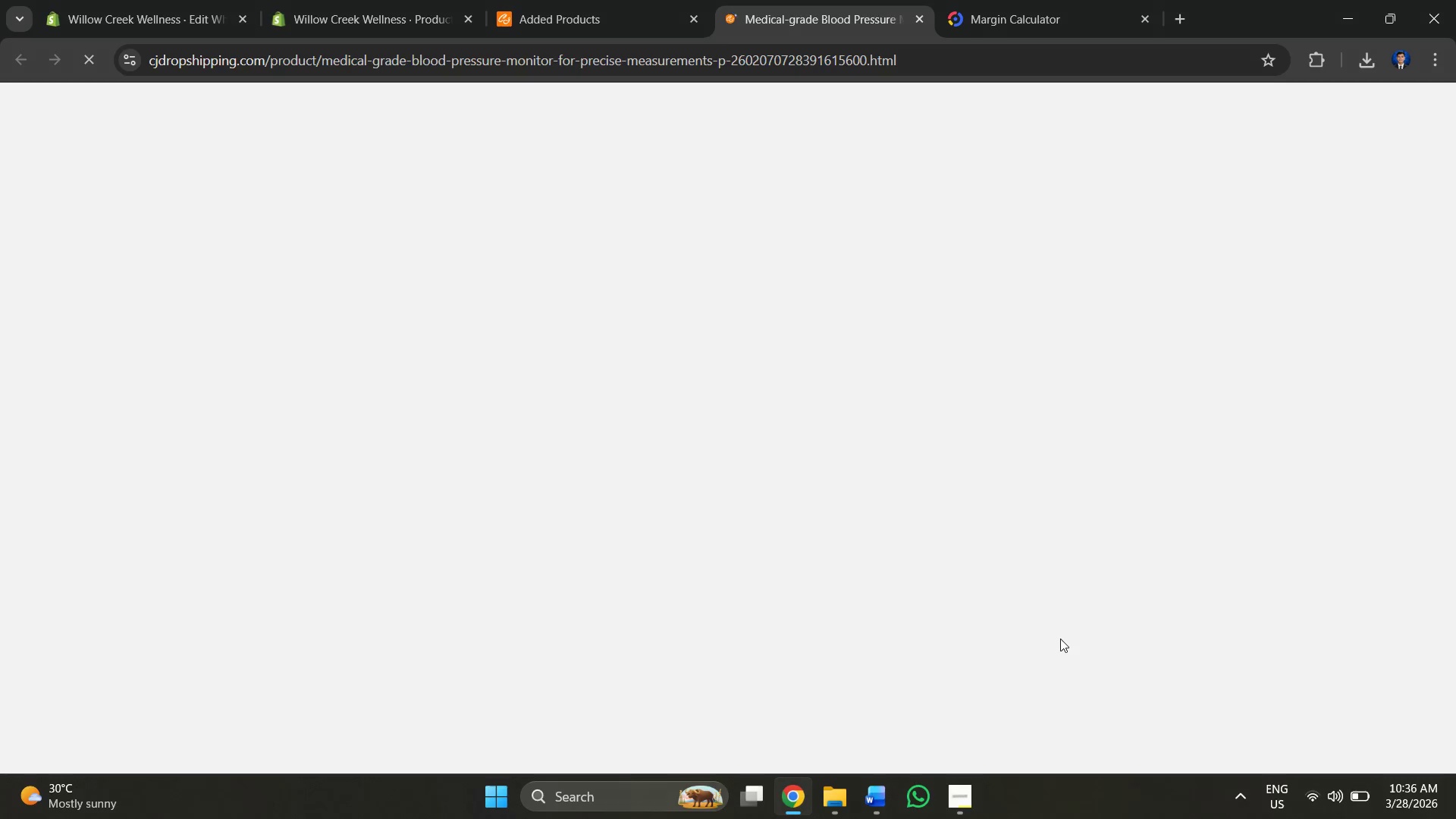 
scroll: coordinate [954, 617], scroll_direction: down, amount: 6.0
 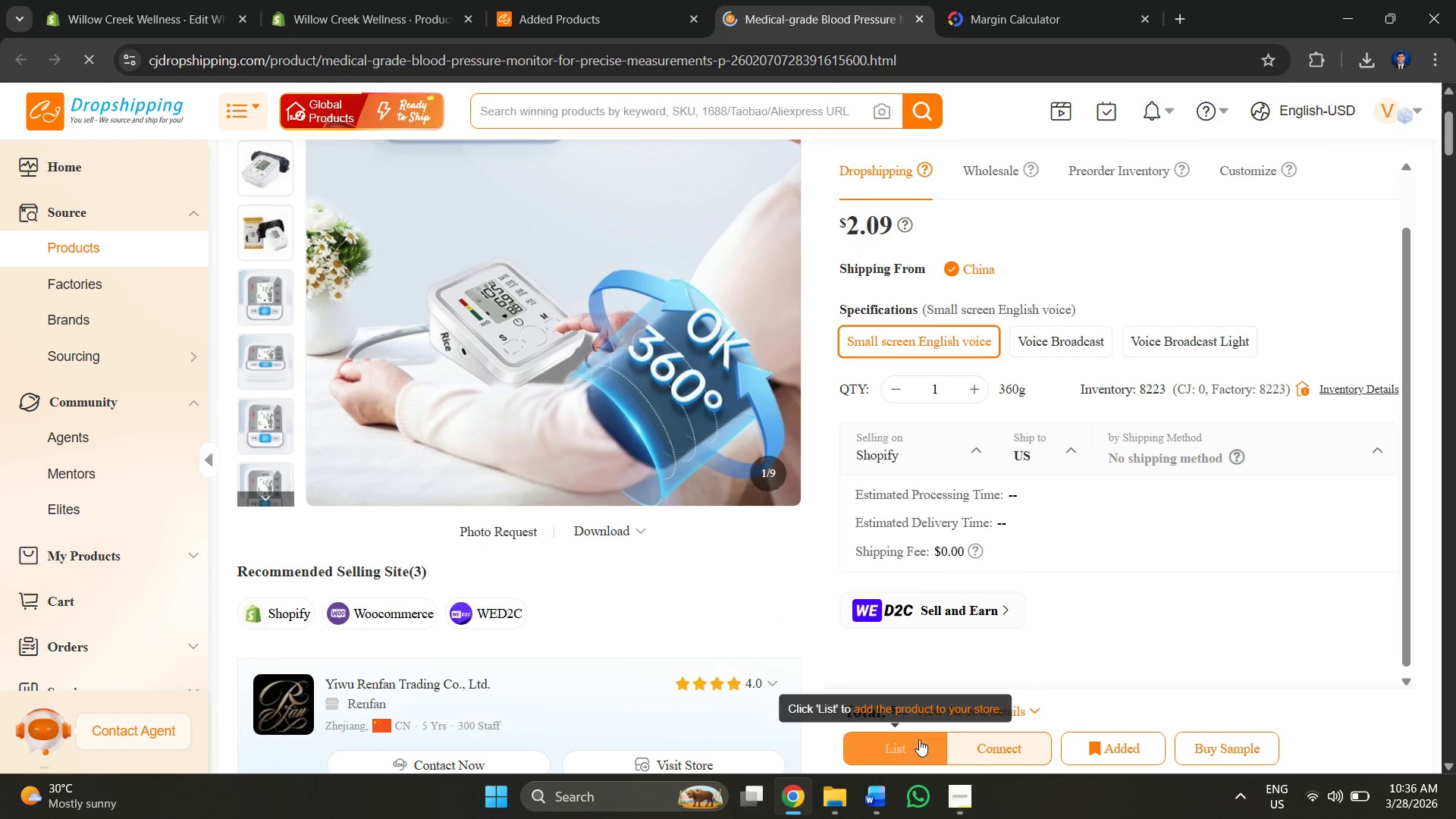 
left_click([919, 739])
 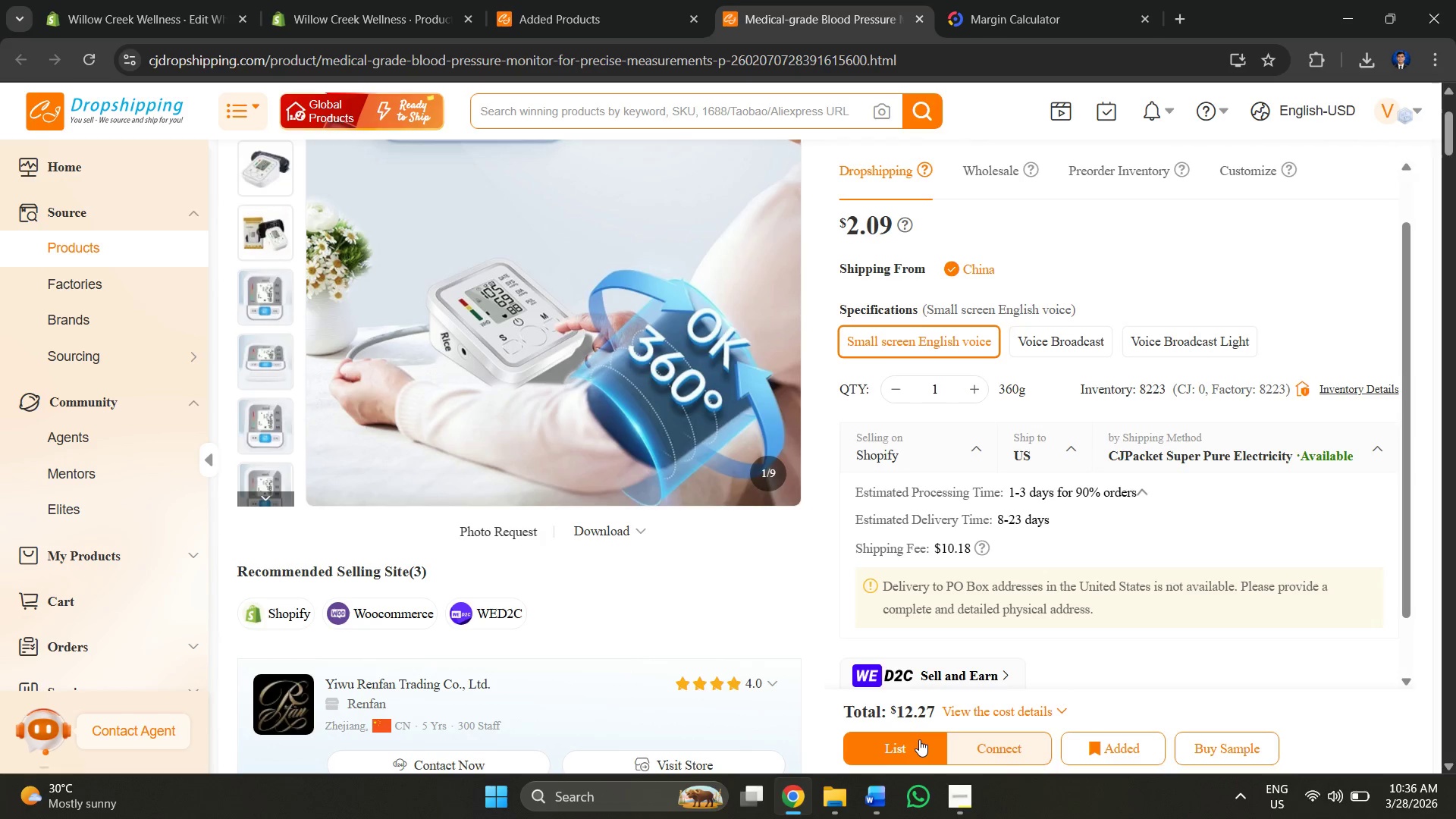 
wait(8.3)
 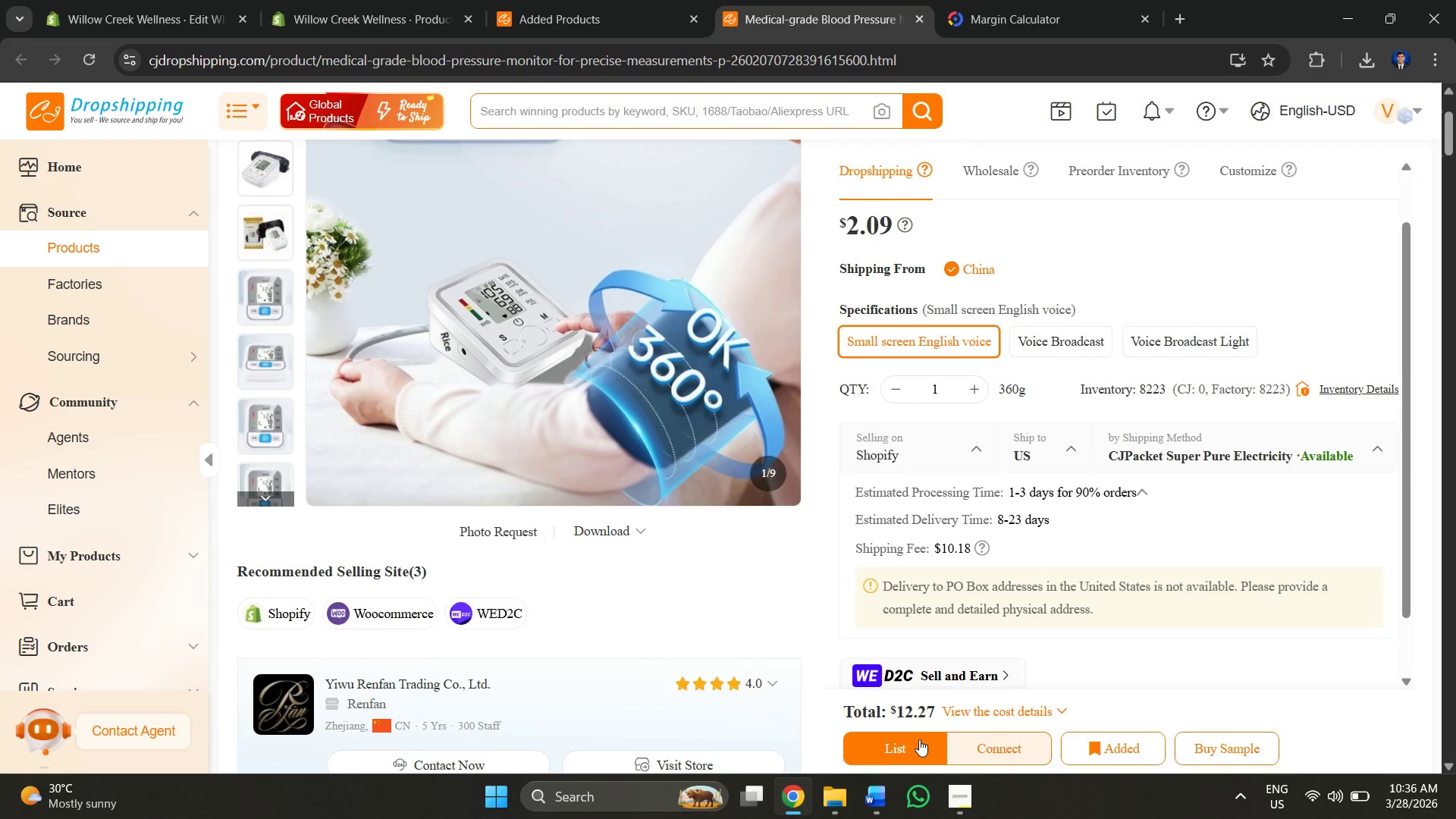 
left_click([619, 12])
 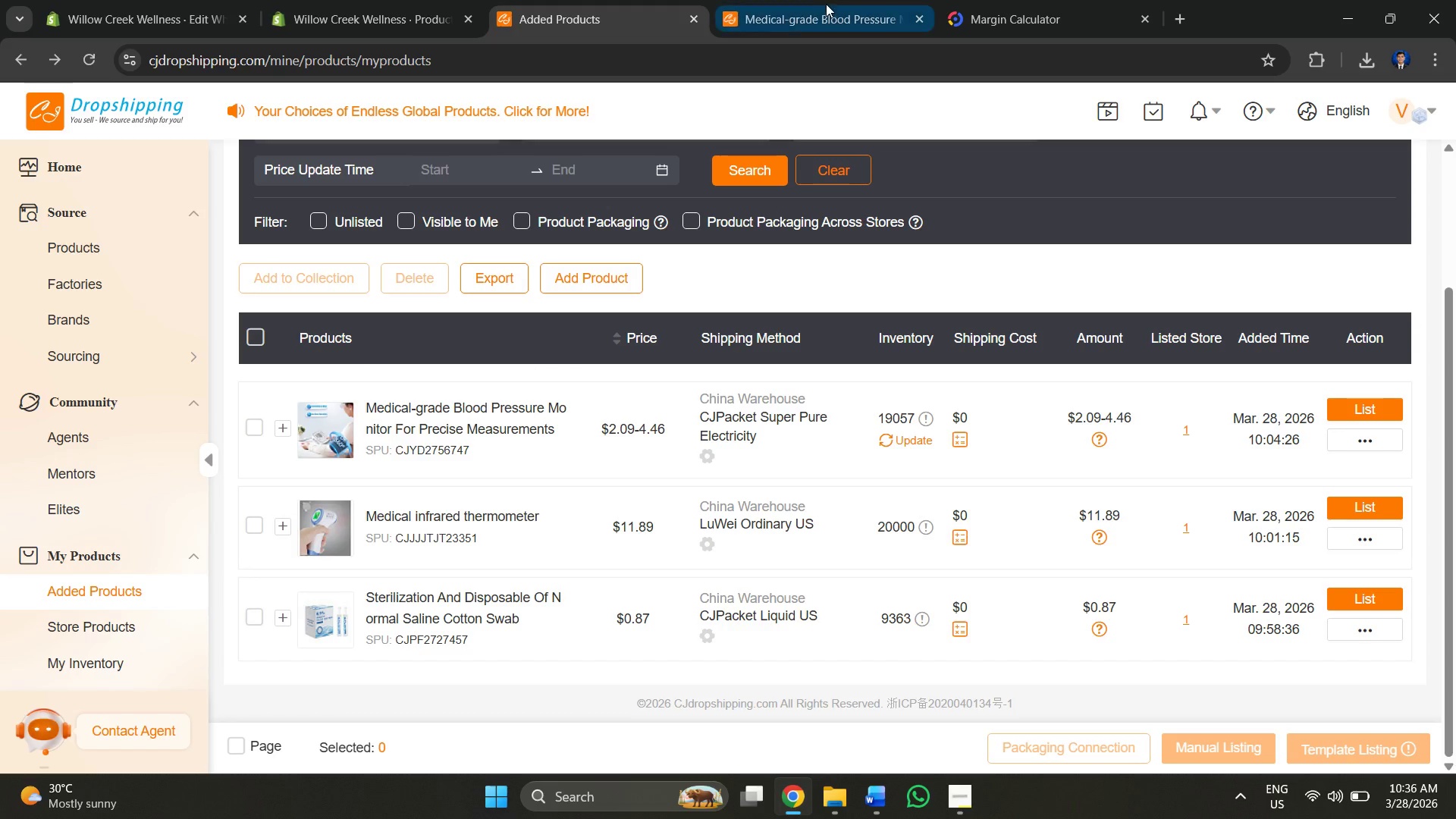 
left_click([829, 4])
 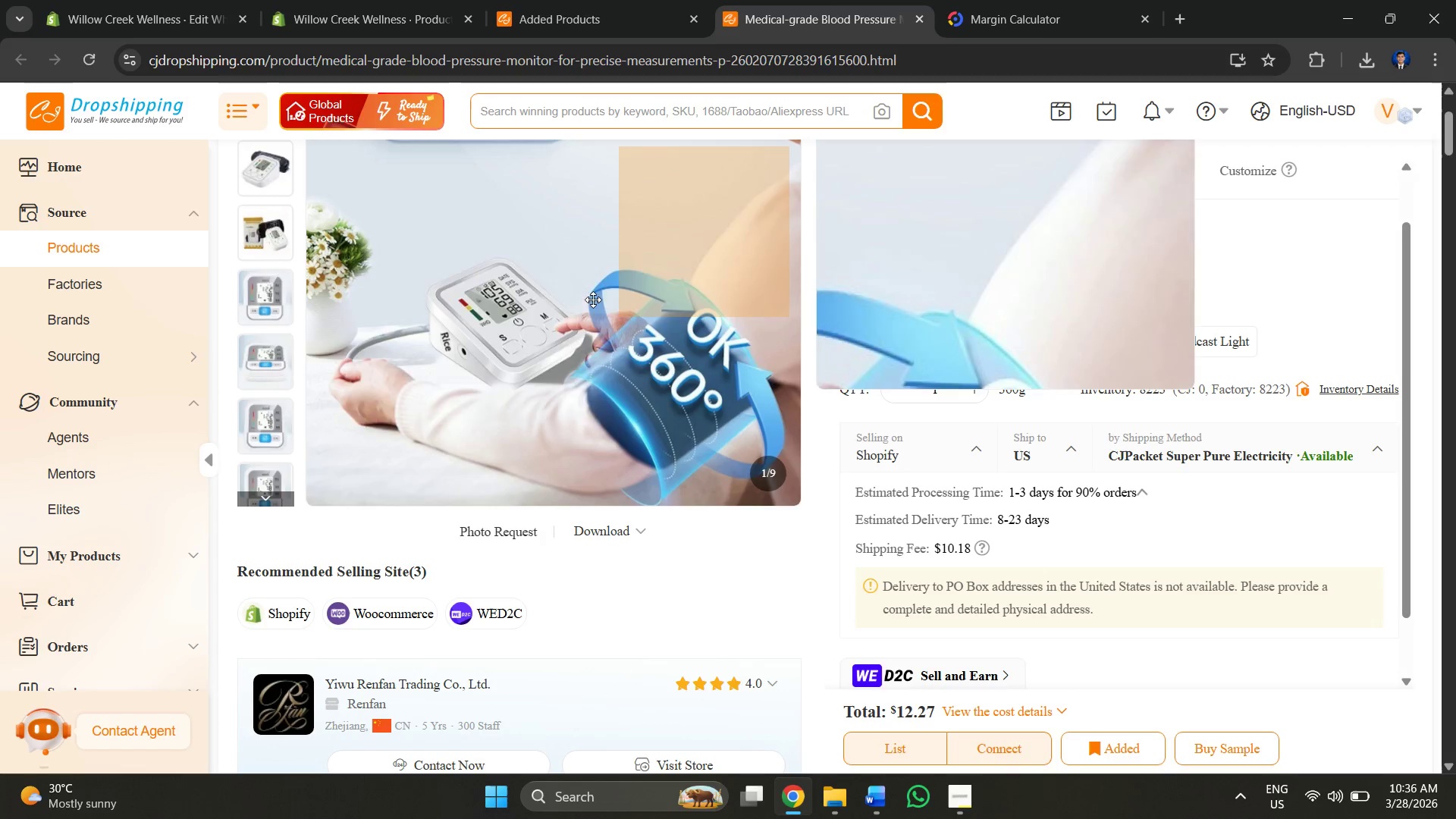 
left_click([78, 557])
 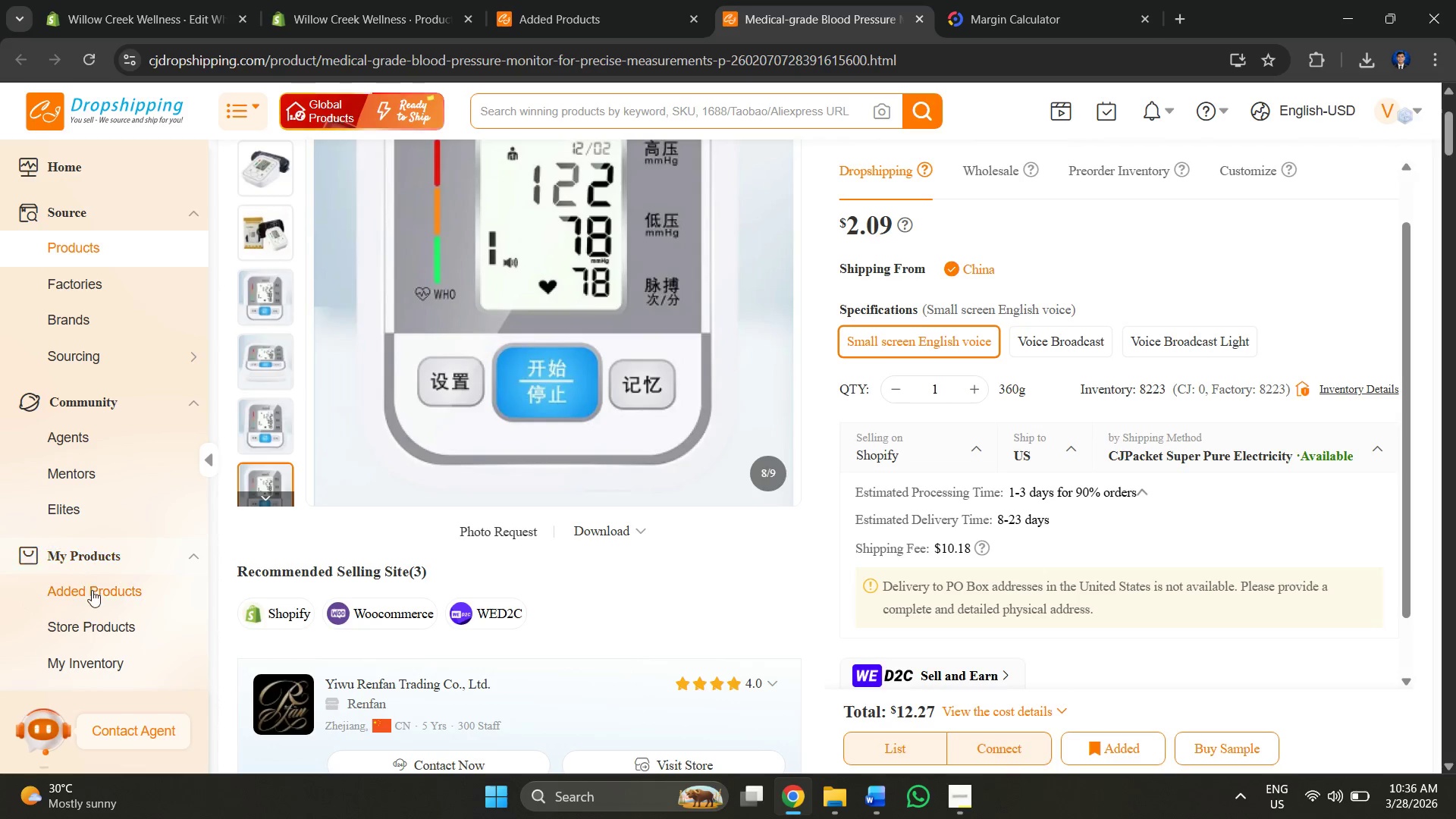 
left_click([93, 590])
 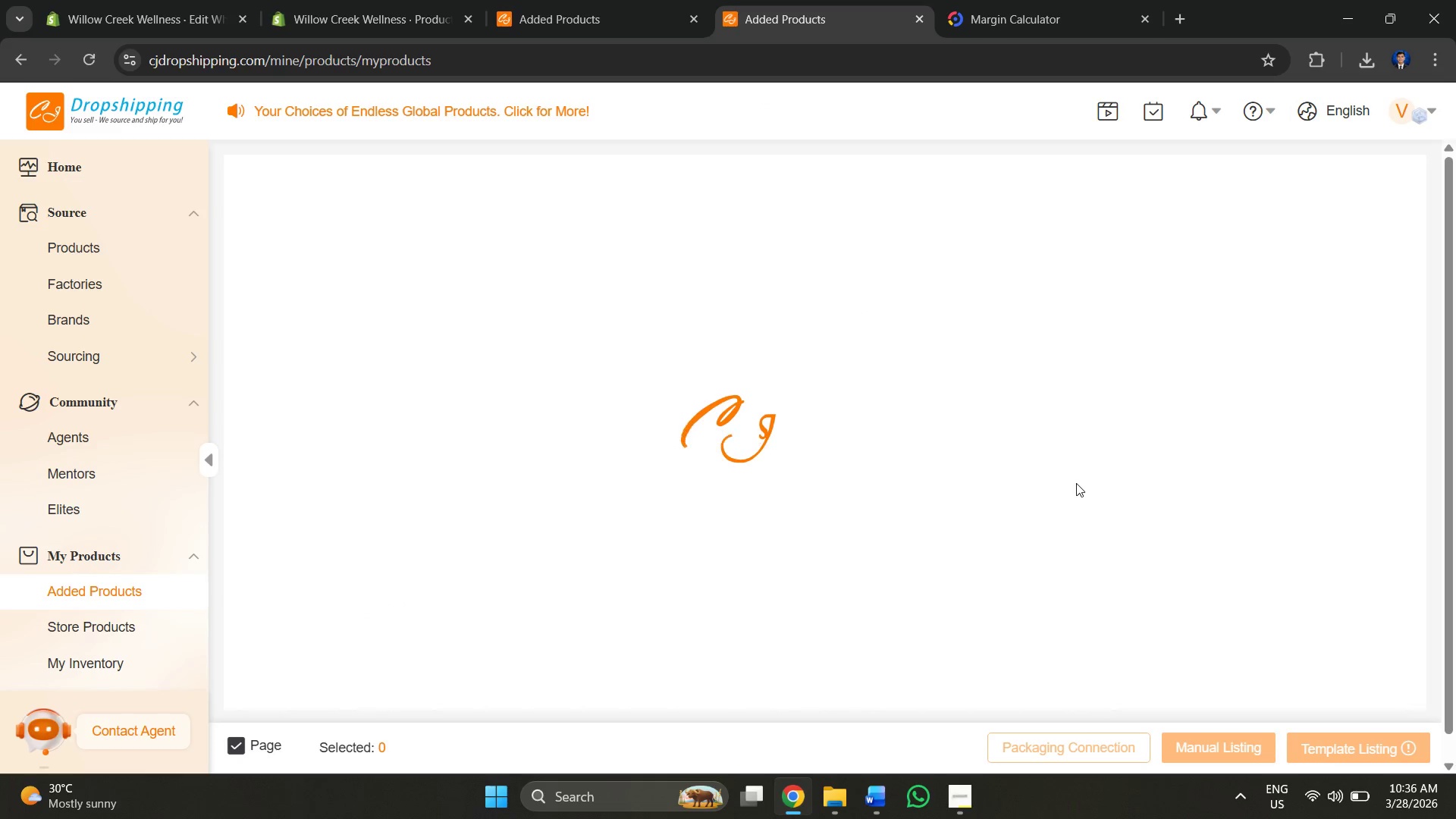 
wait(5.42)
 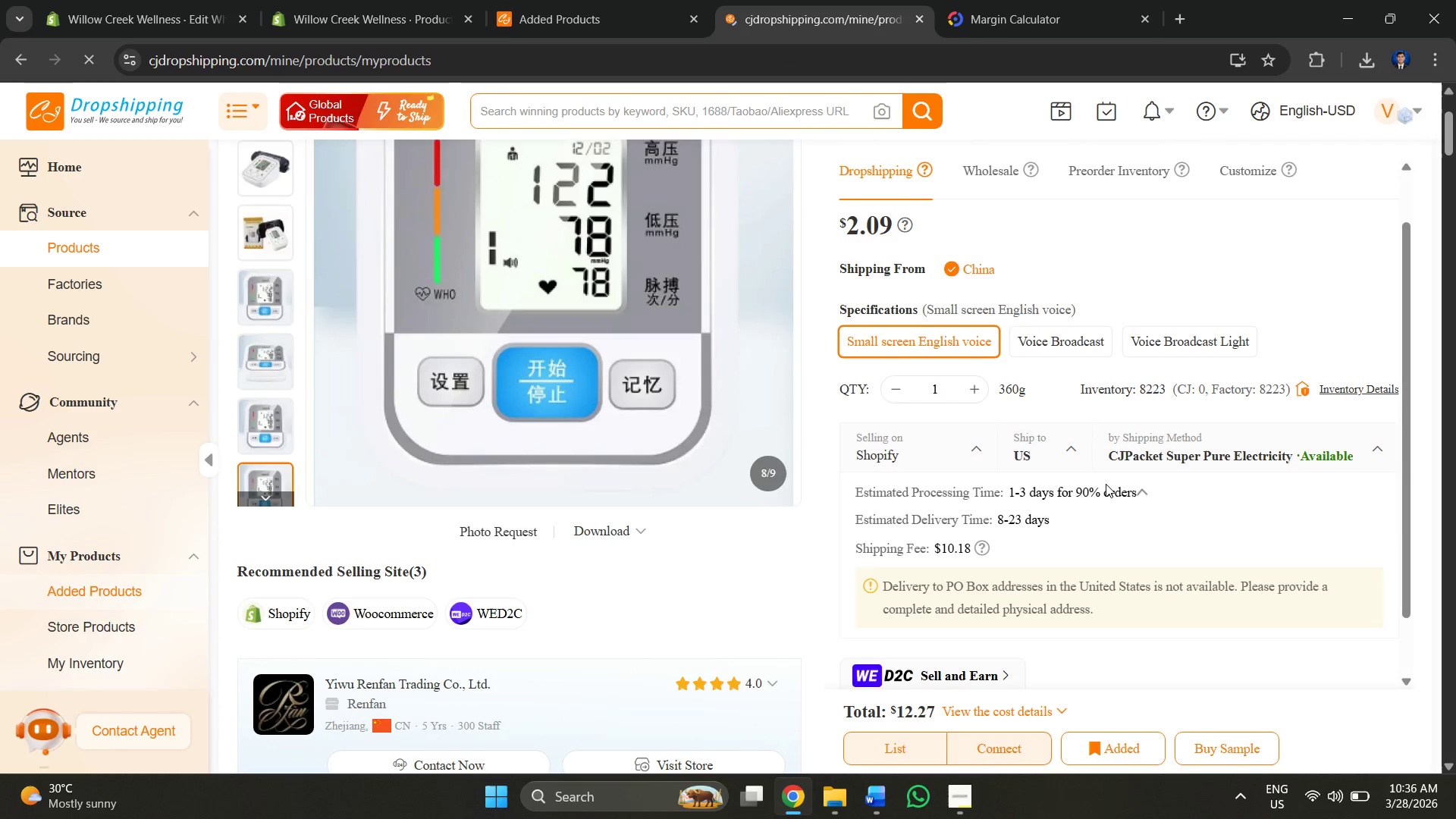 
scroll: coordinate [1056, 447], scroll_direction: down, amount: 7.0
 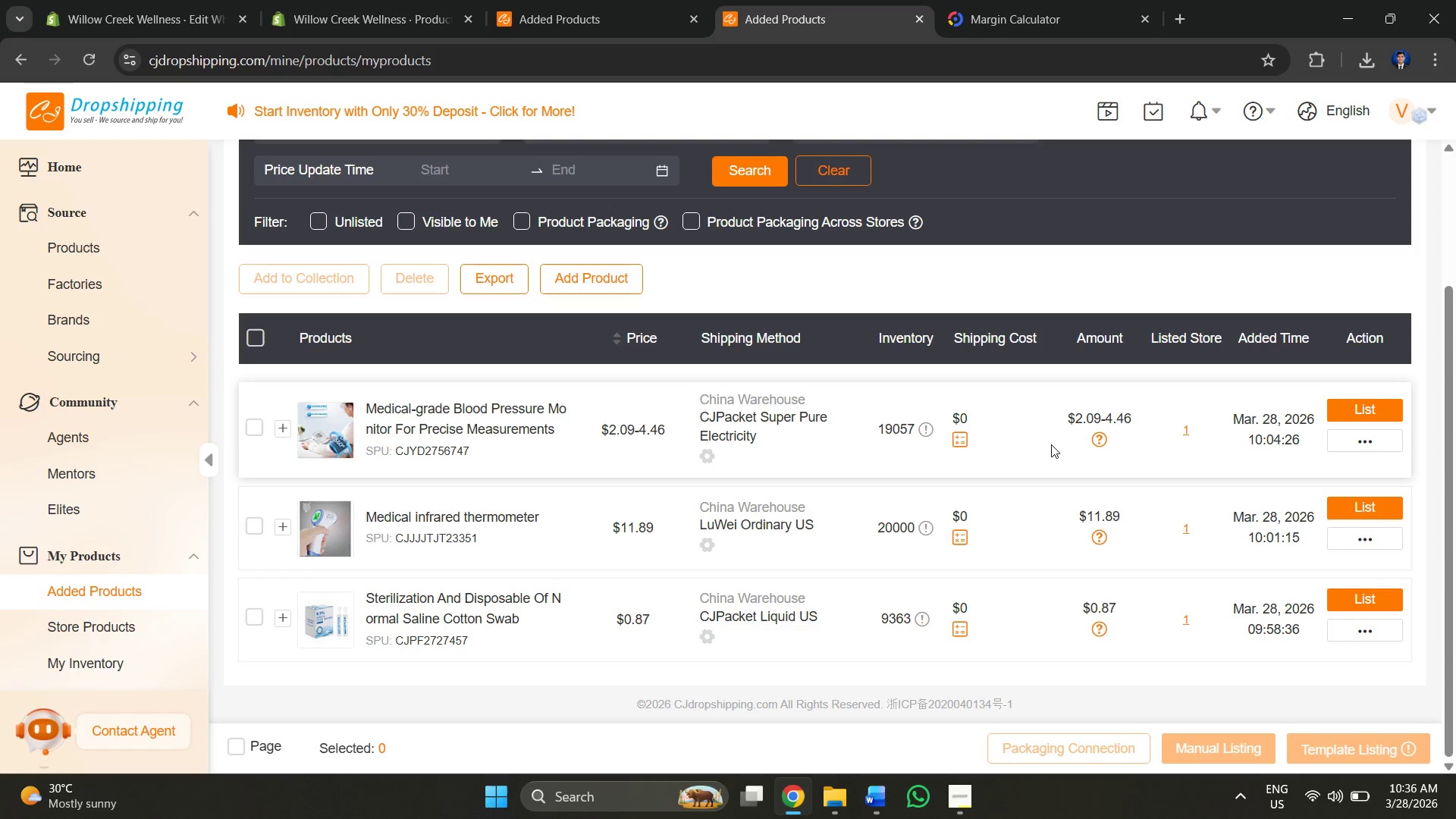 
scroll: coordinate [1053, 449], scroll_direction: up, amount: 5.0
 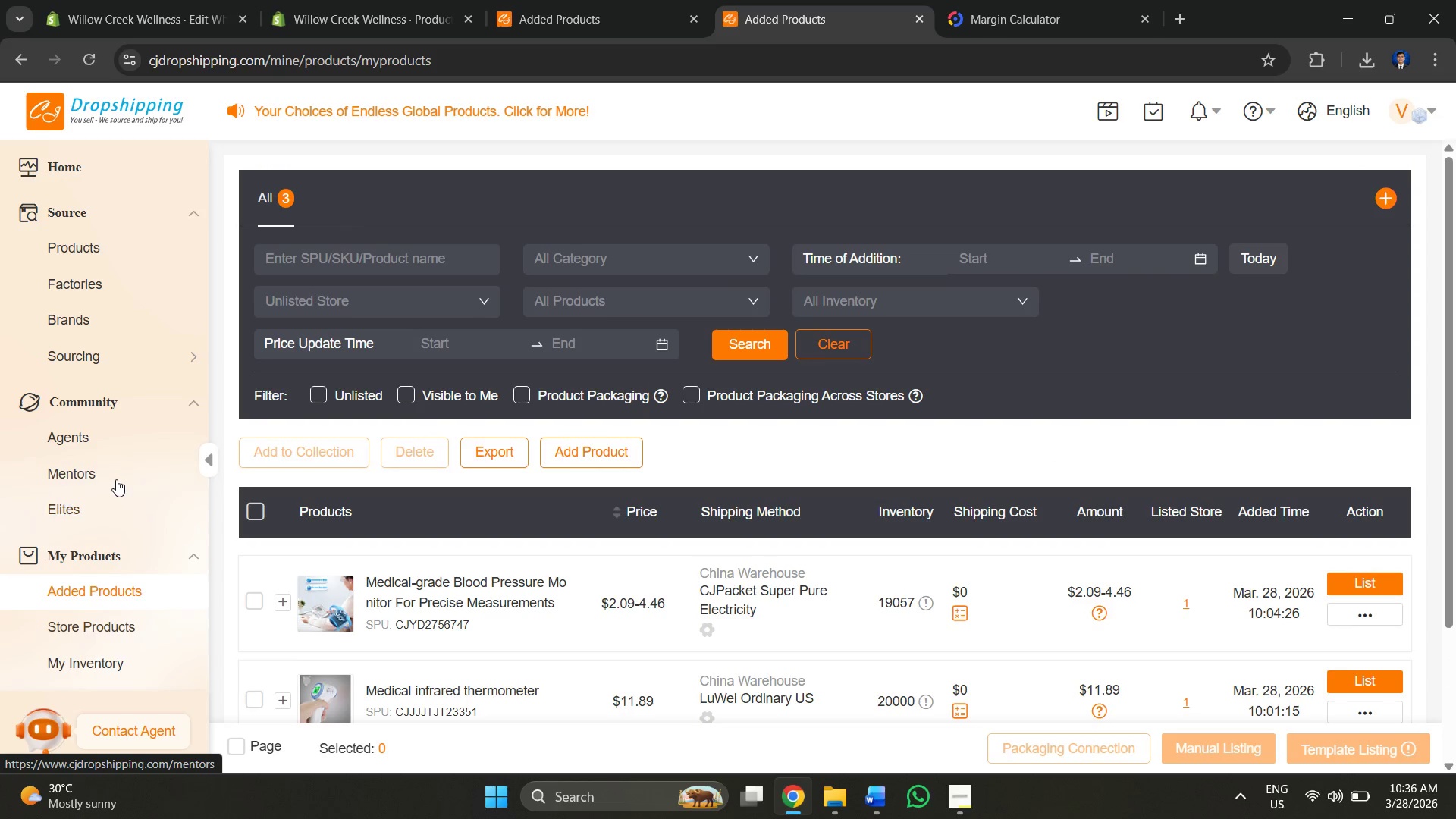 
left_click([466, 583])
 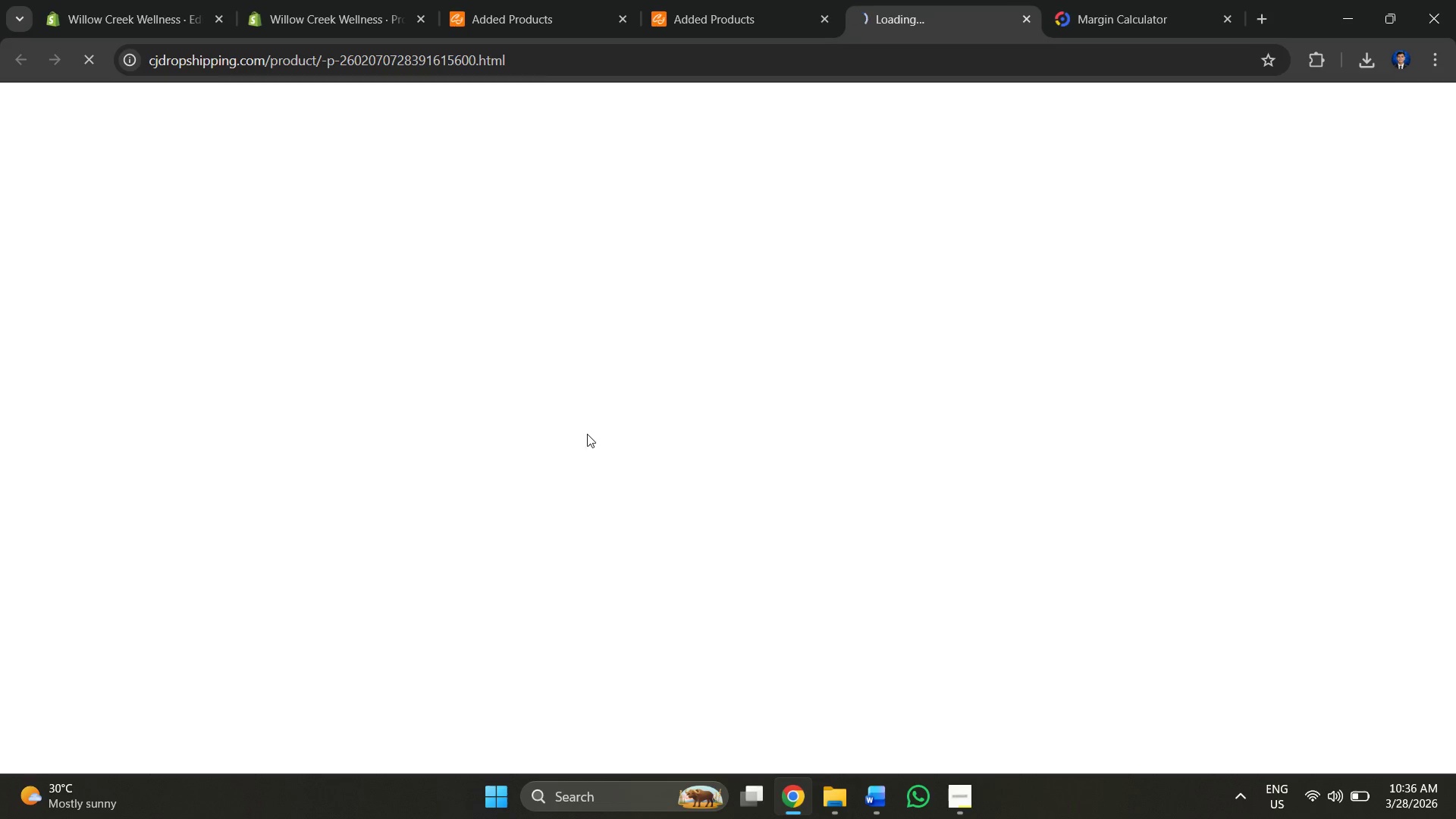 
left_click([730, 0])
 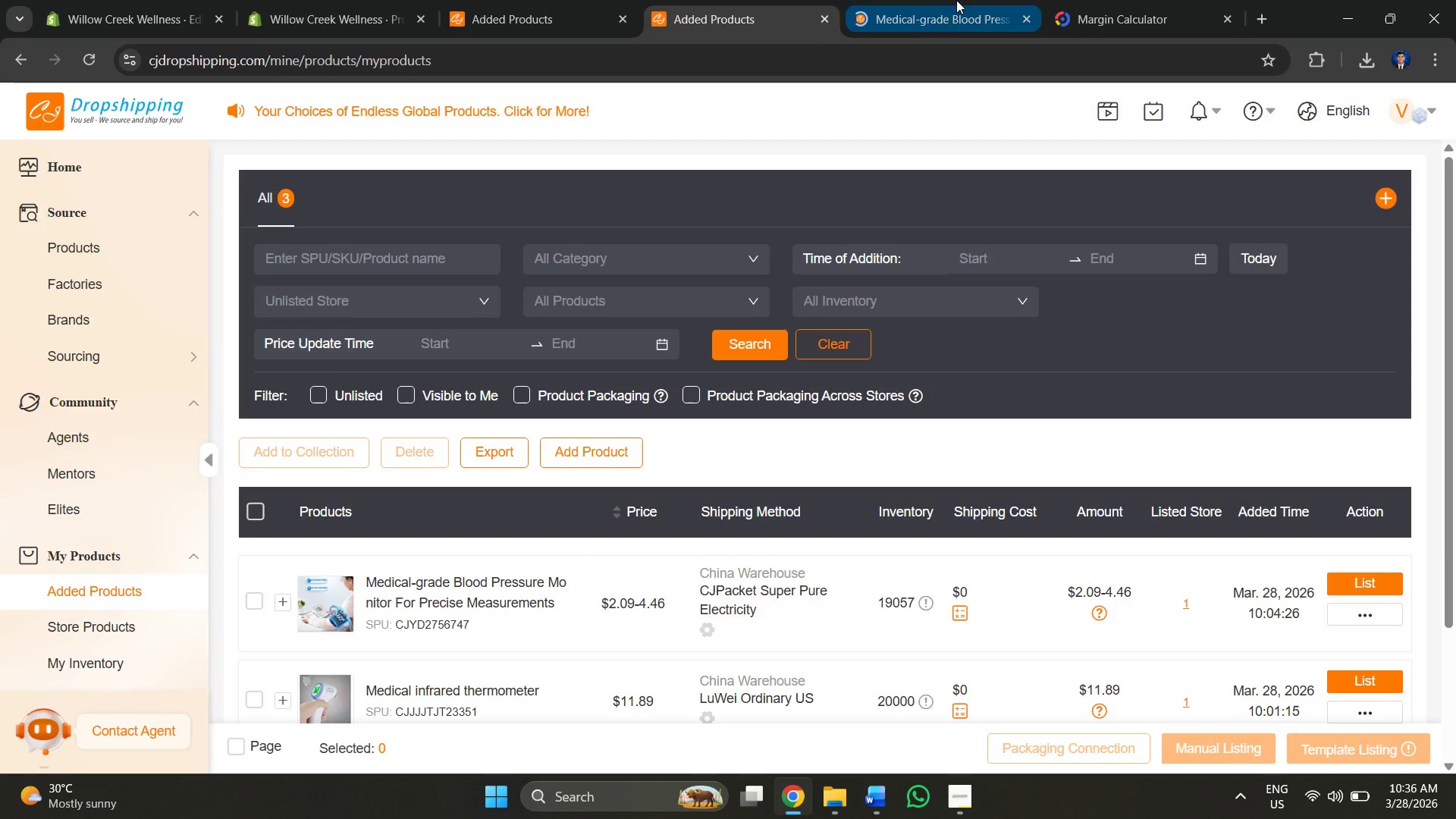 
left_click([956, 0])
 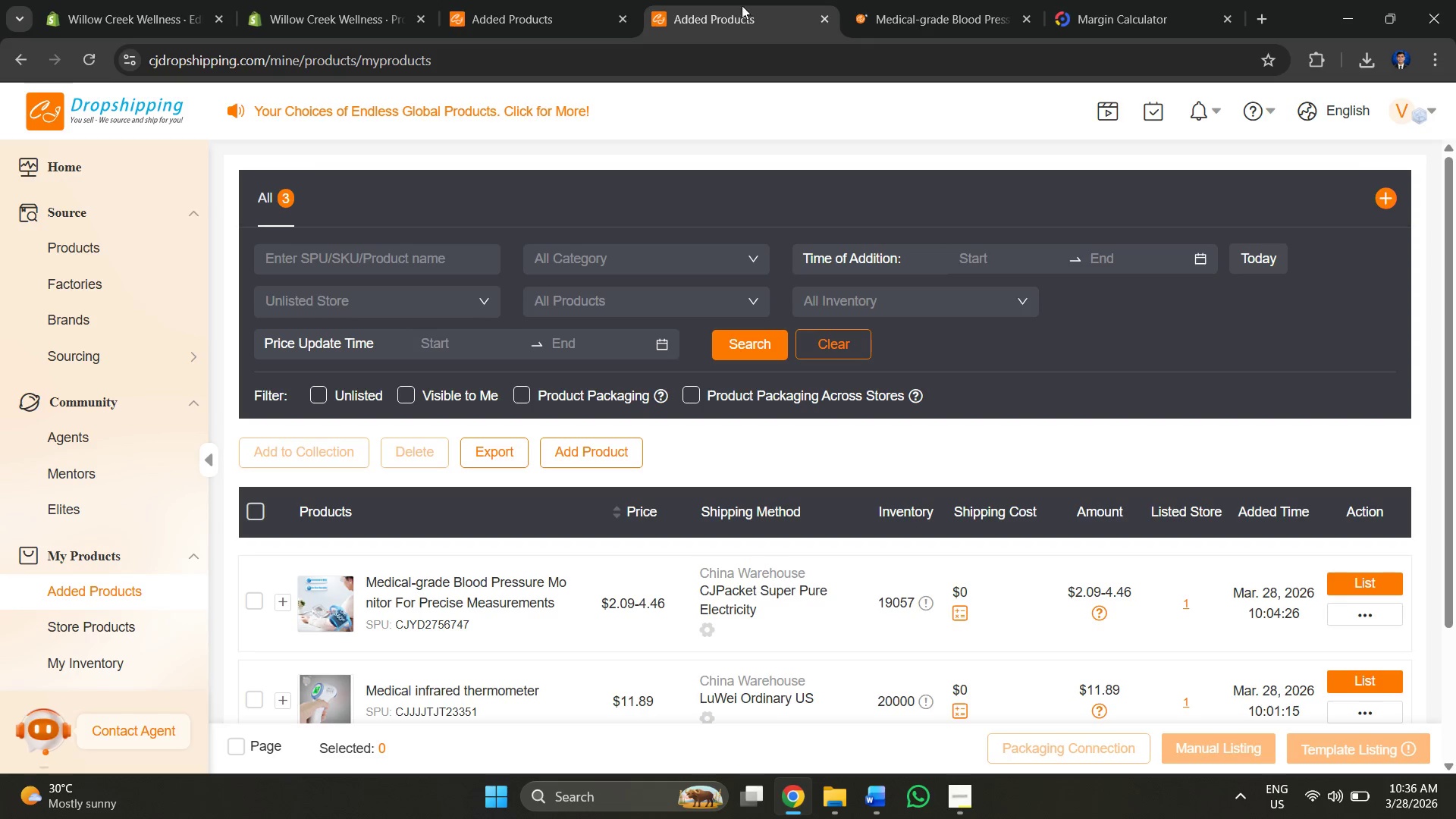 
double_click([612, 16])
 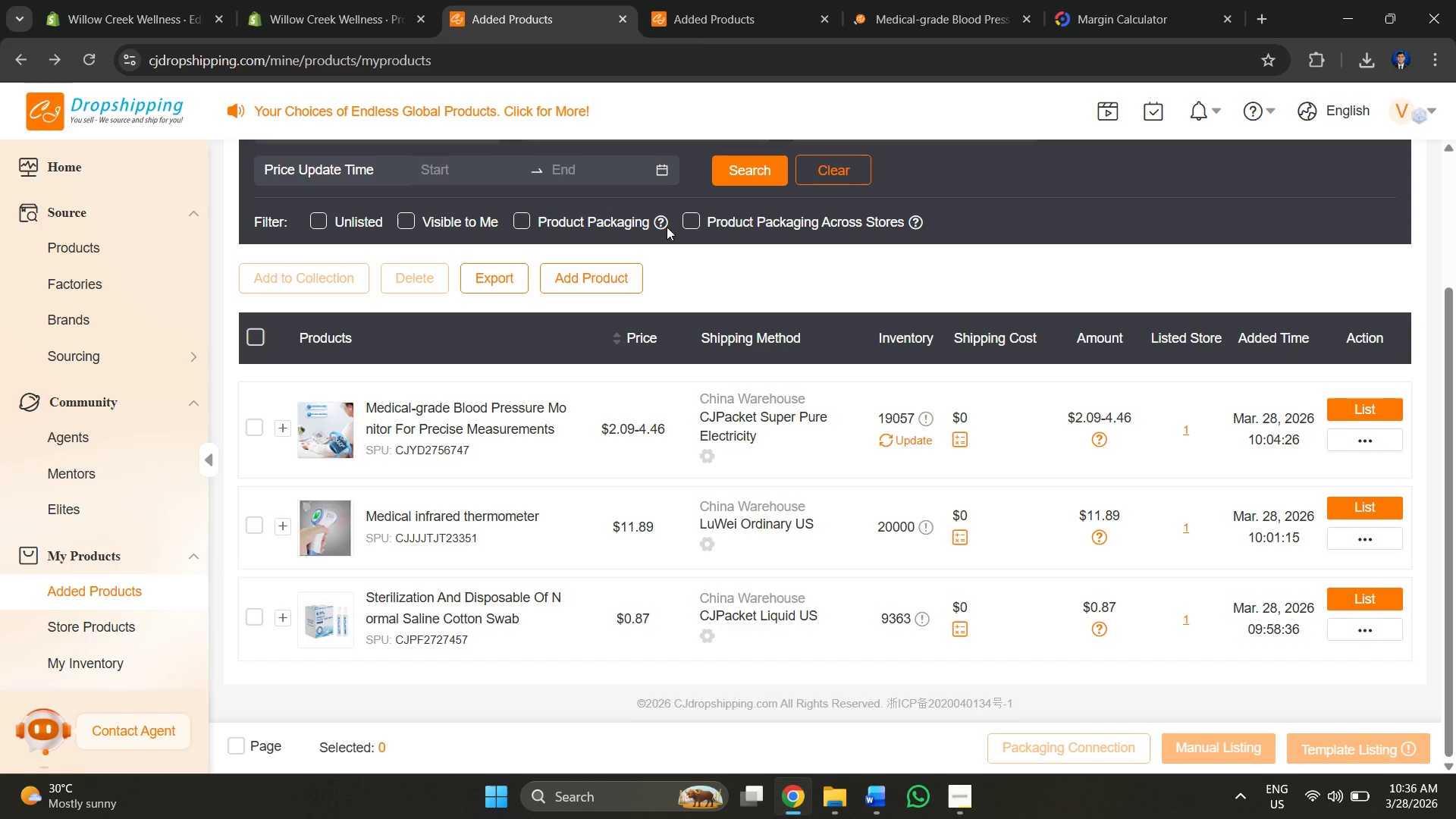 
left_click([701, 14])
 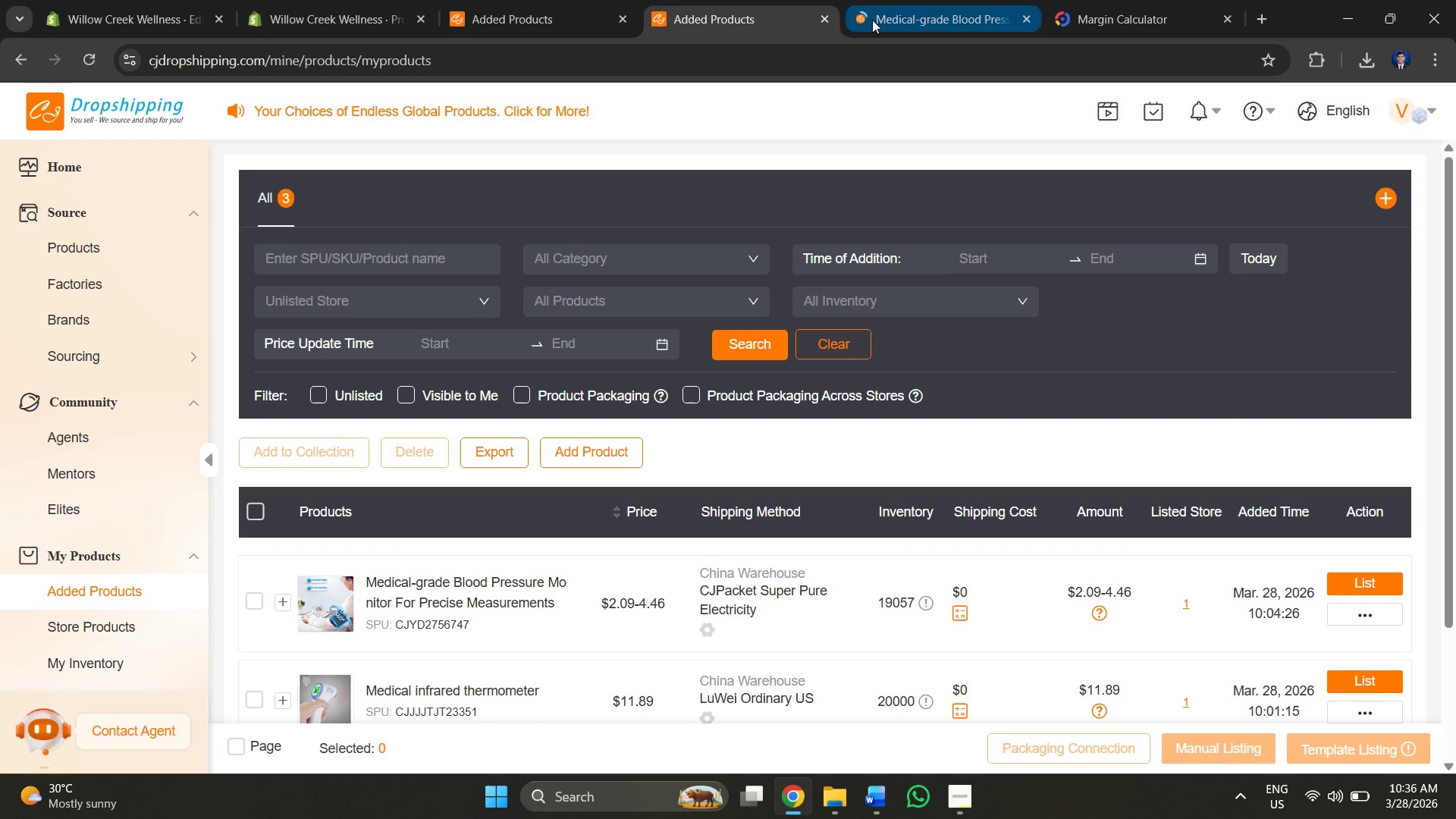 
left_click([898, 13])
 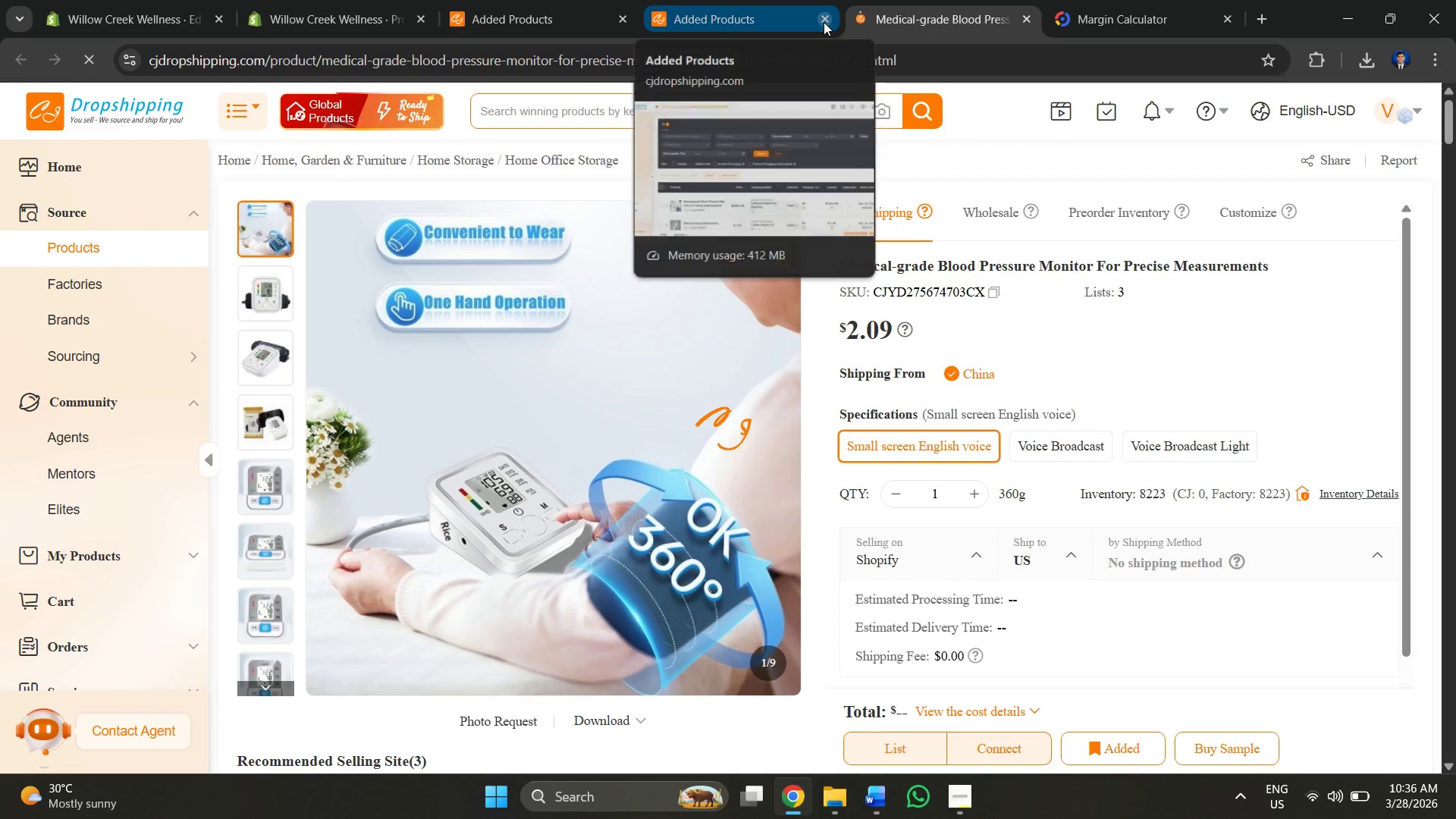 
left_click([824, 22])
 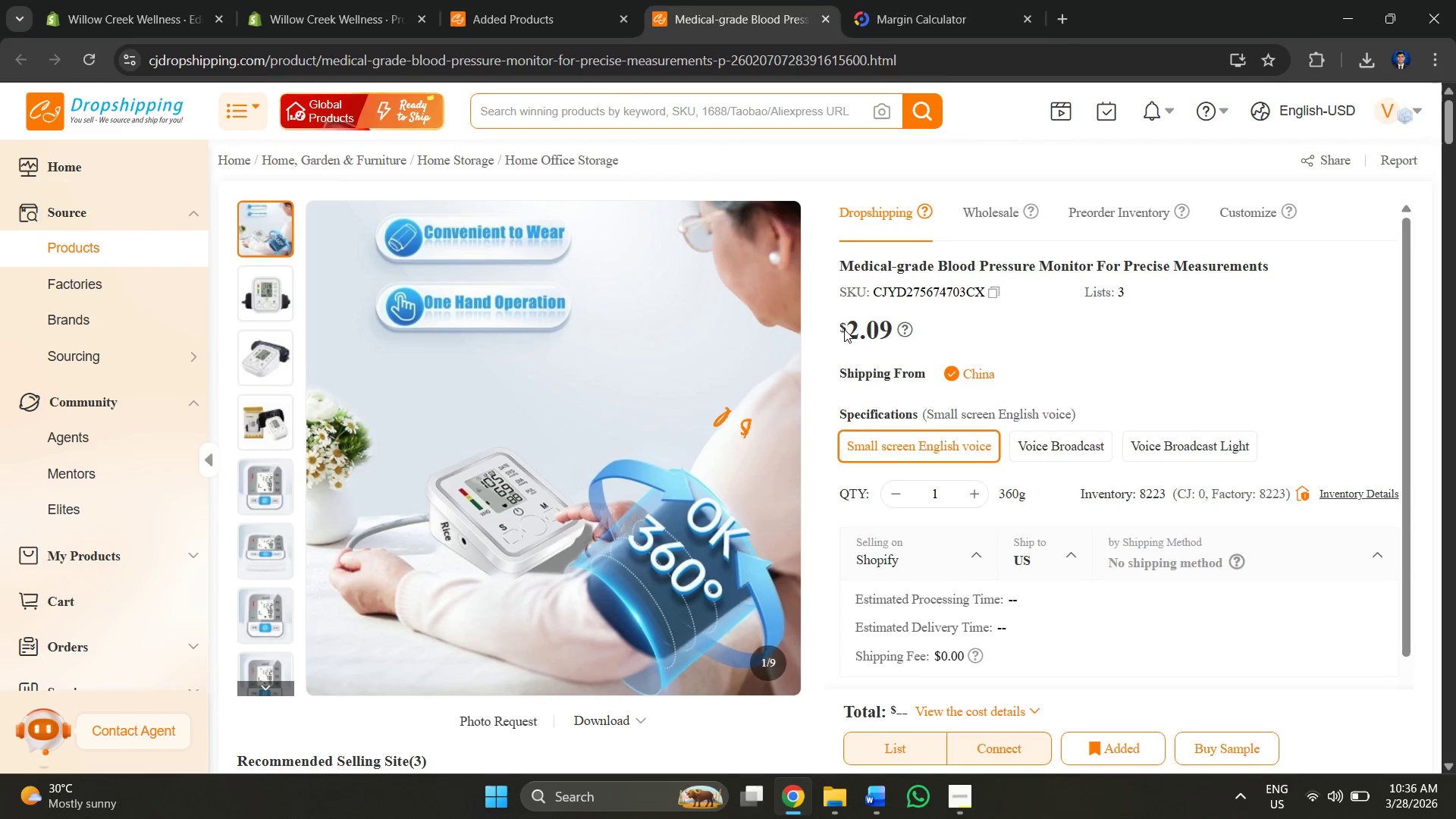 
scroll: coordinate [946, 403], scroll_direction: down, amount: 4.0
 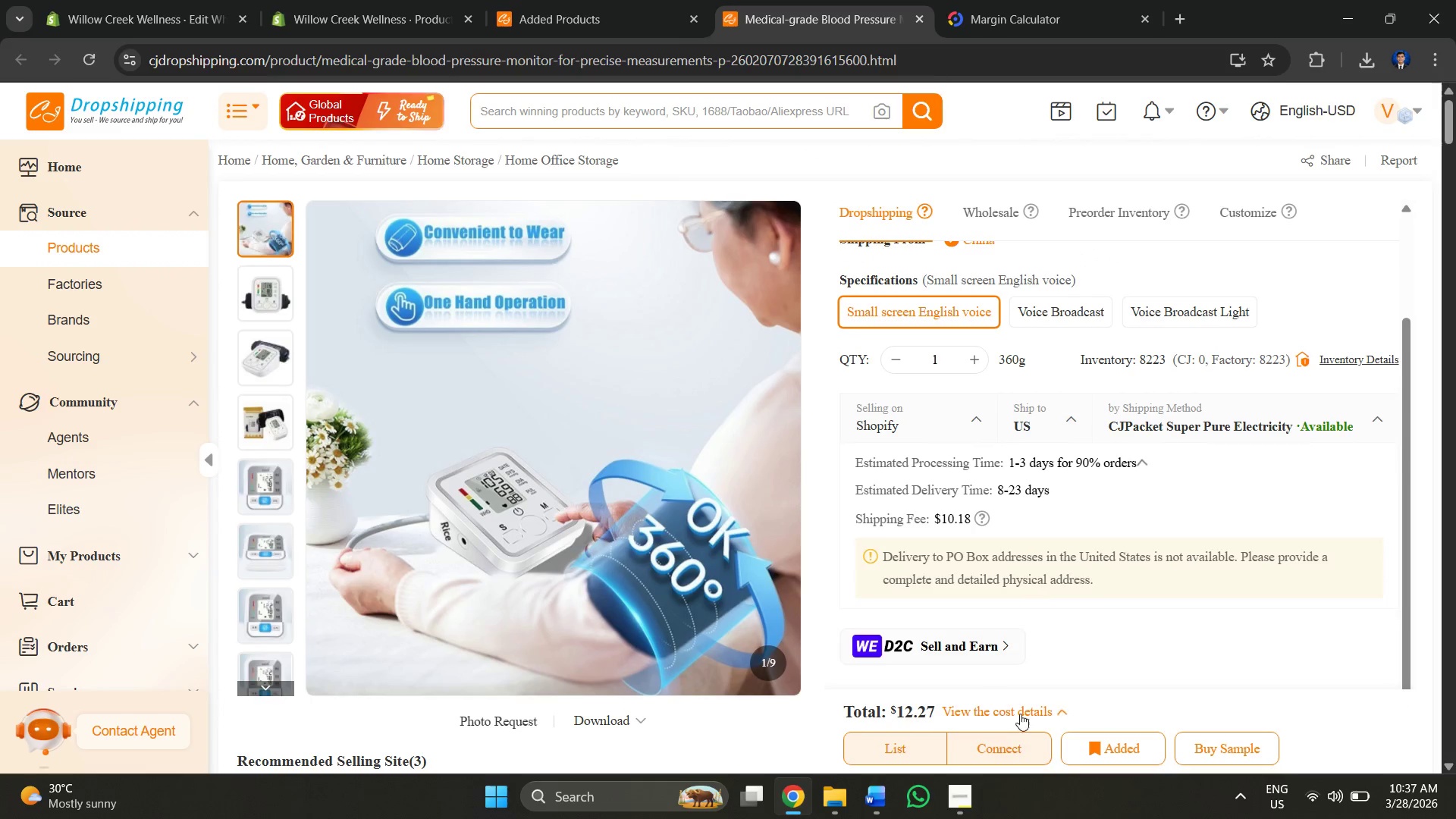 
left_click([1022, 714])
 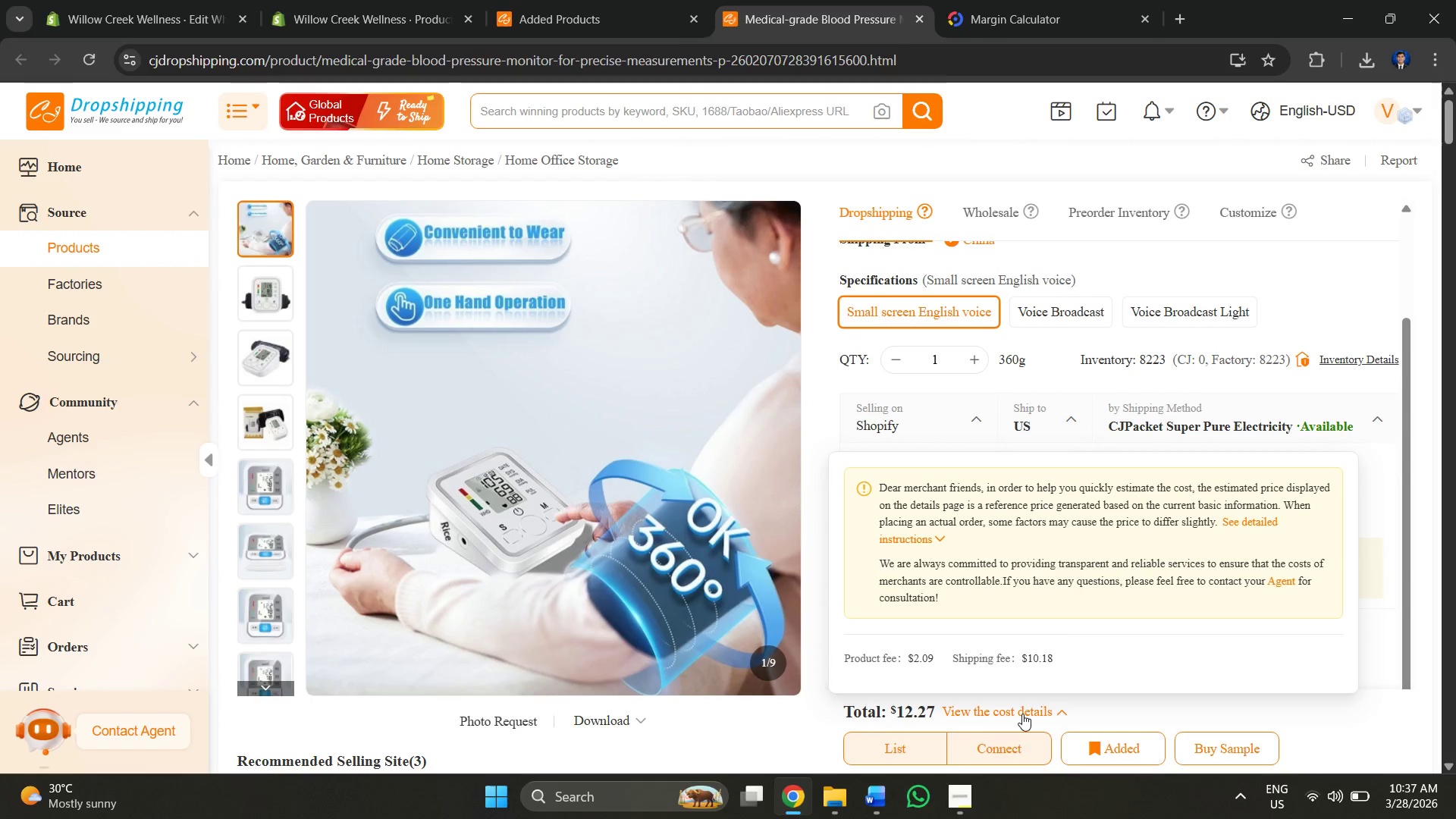 
left_click([1022, 714])
 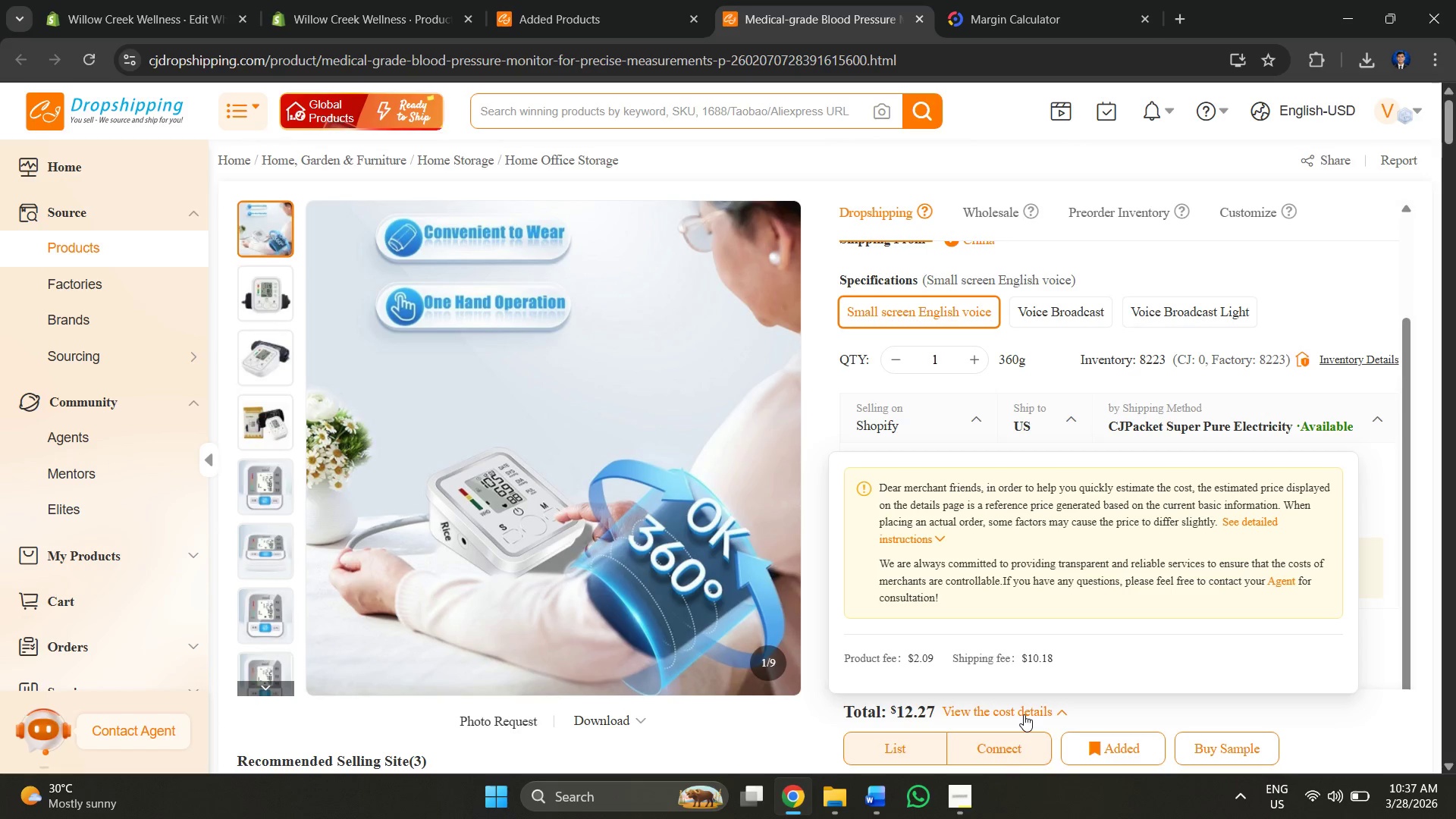 
wait(6.98)
 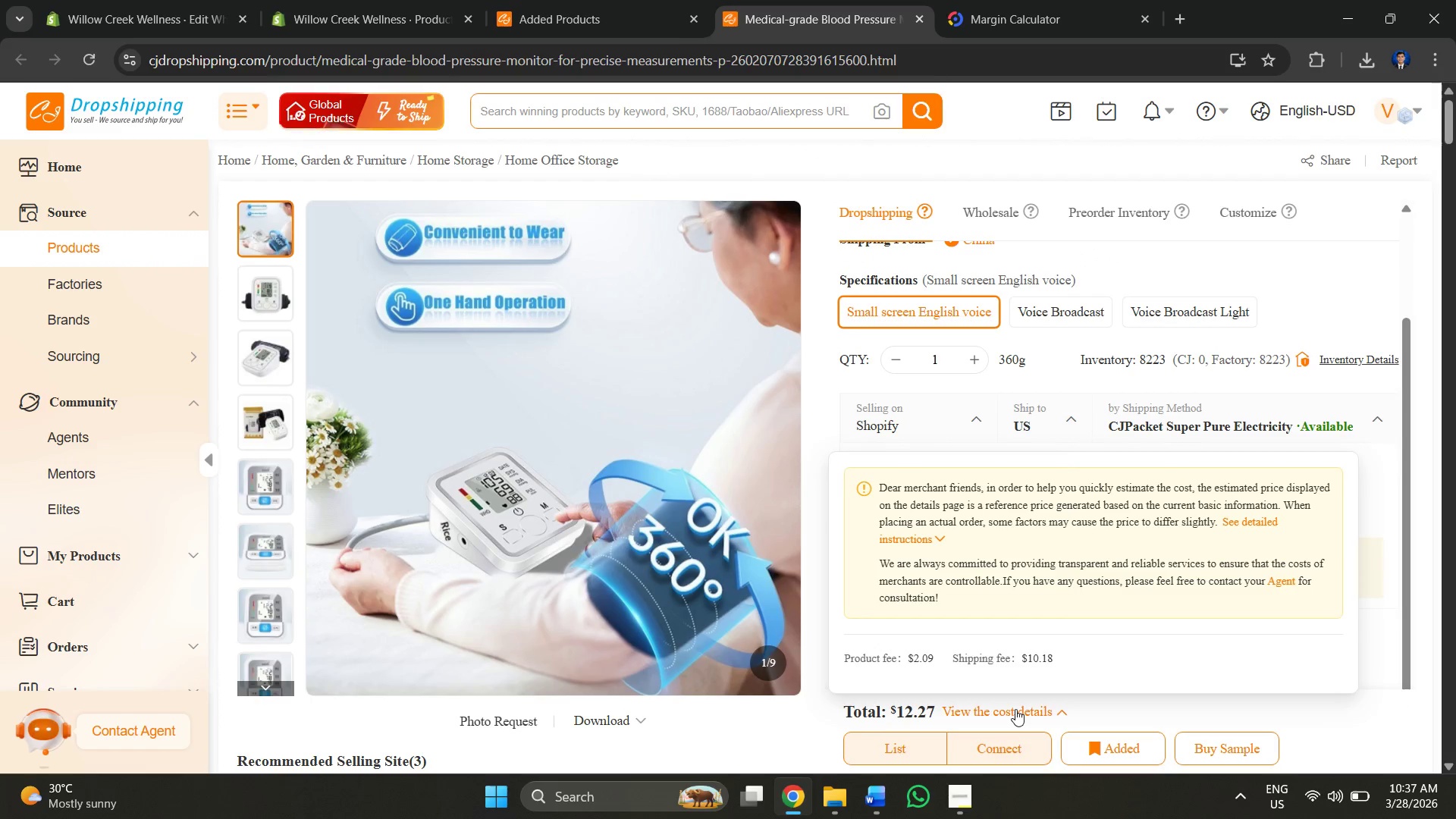 
key(Alt+Tab)